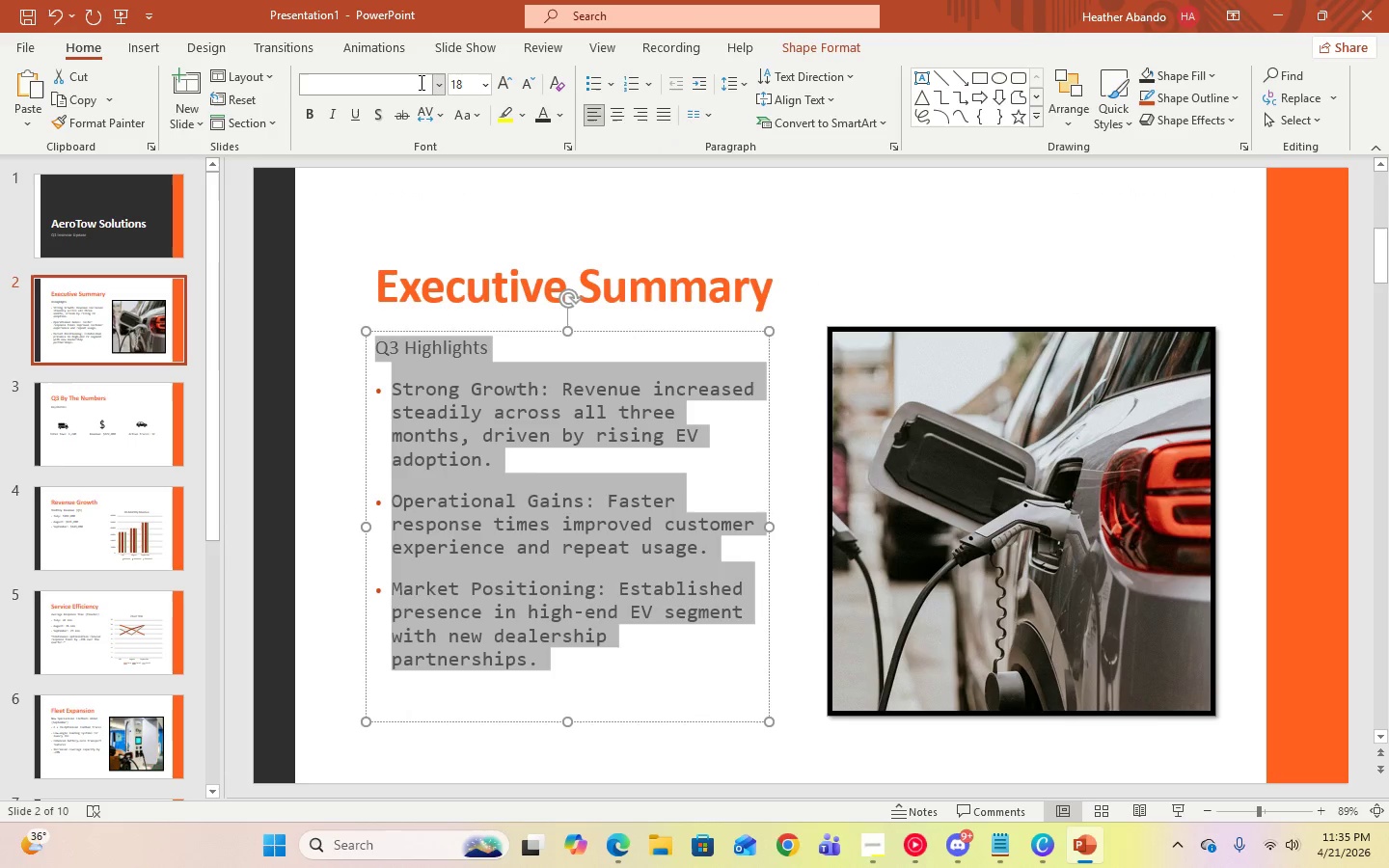 
left_click([439, 90])
 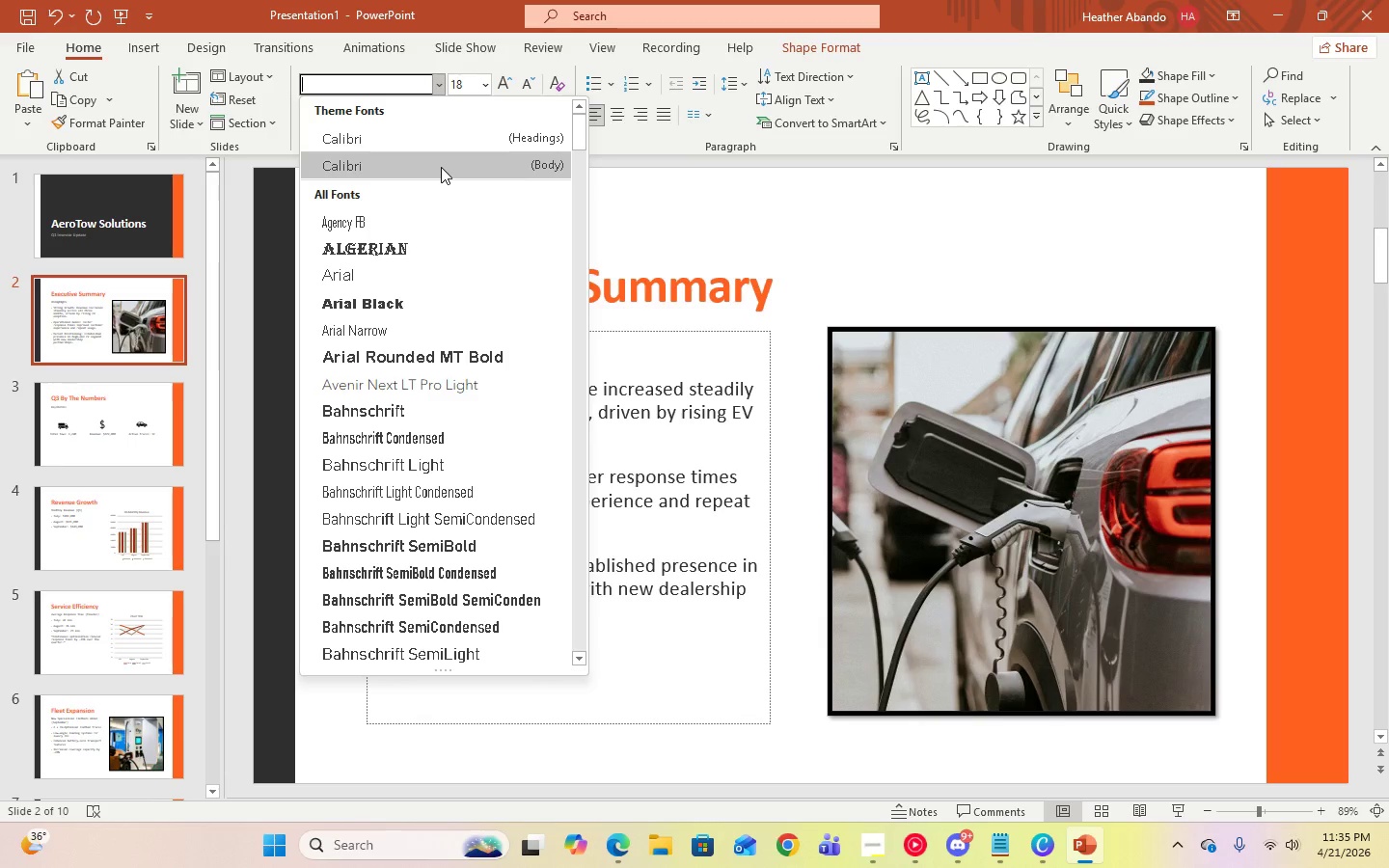 
left_click([441, 167])
 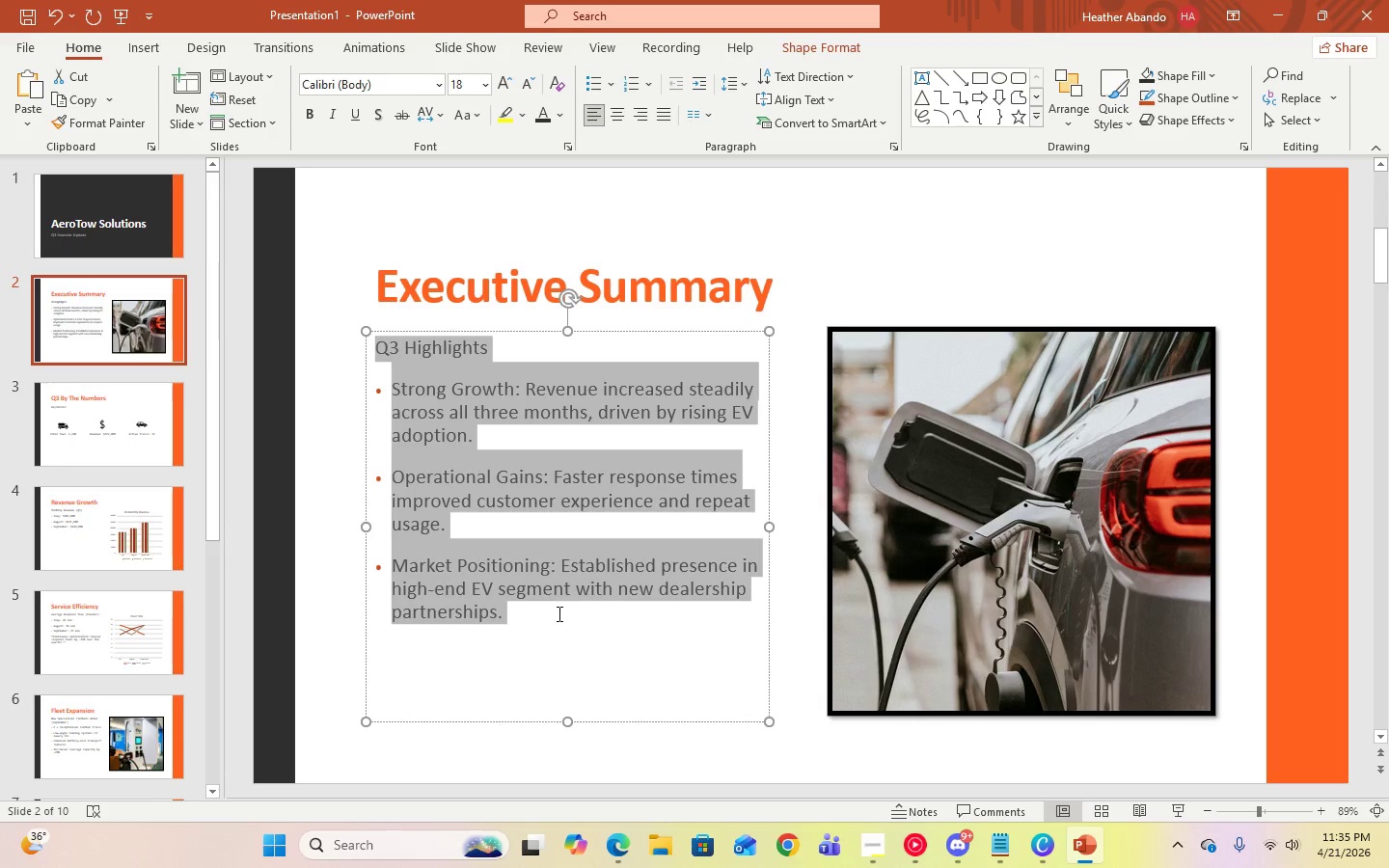 
left_click([561, 618])
 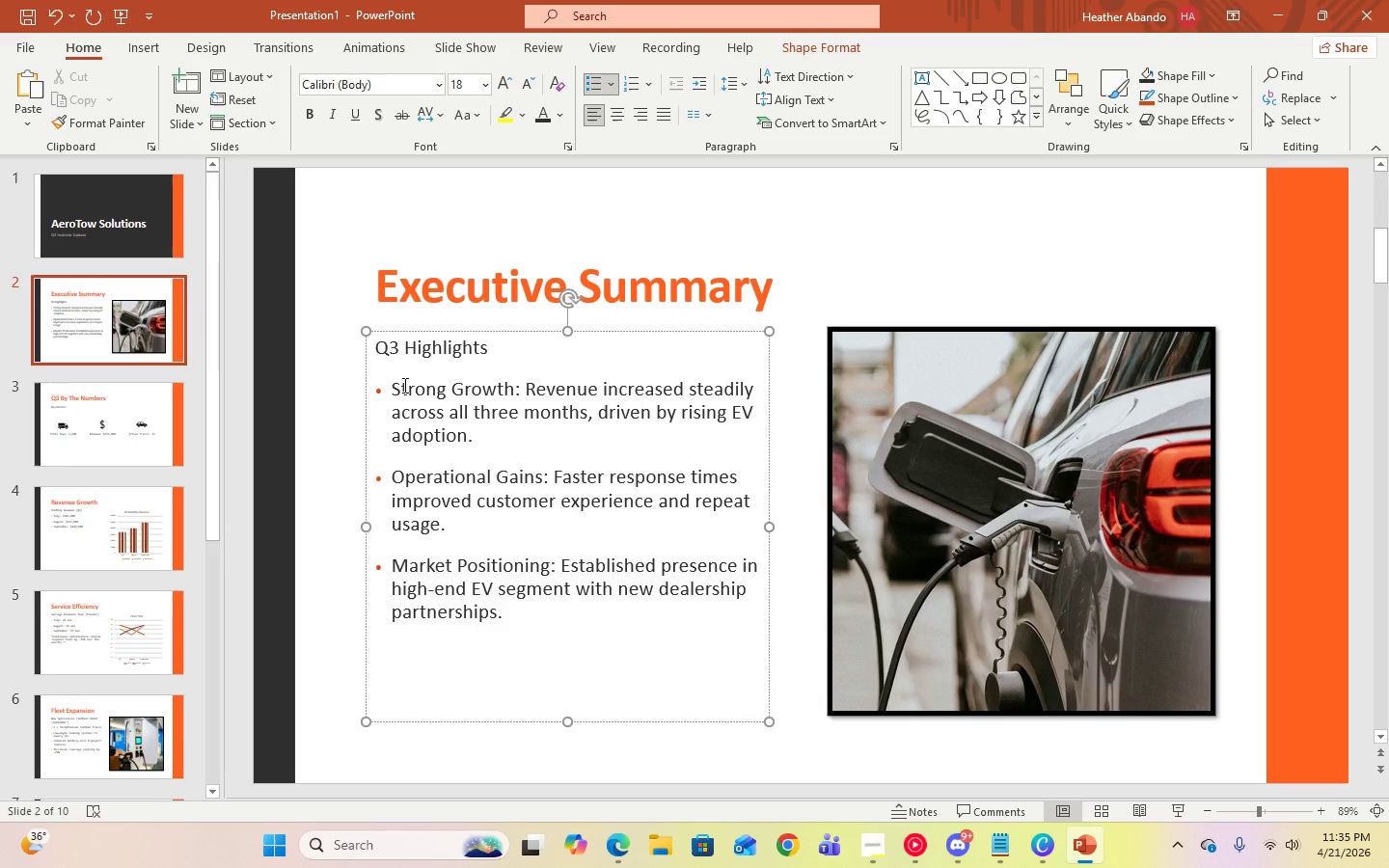 
left_click_drag(start_coordinate=[388, 388], to_coordinate=[520, 393])
 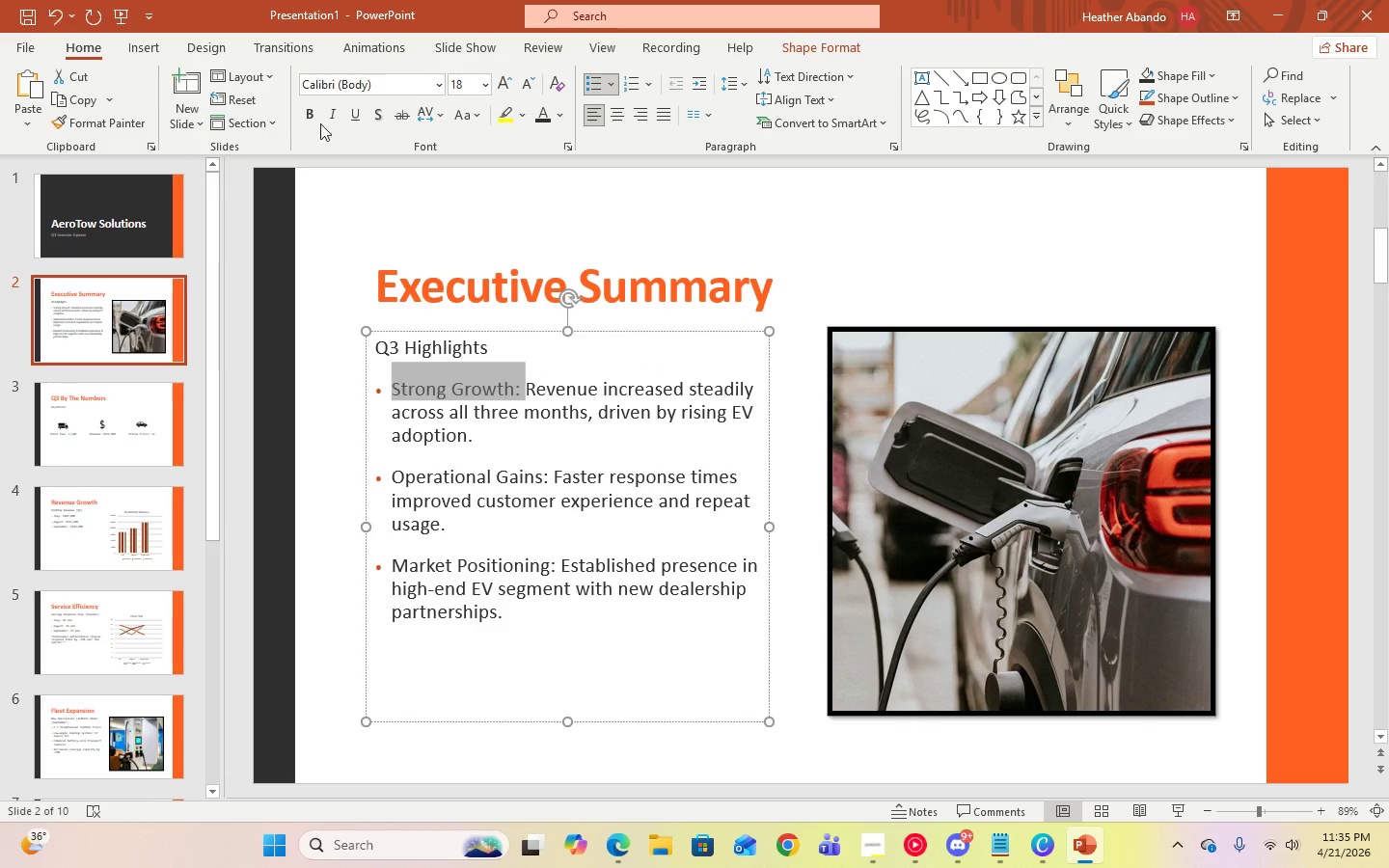 
left_click([313, 114])
 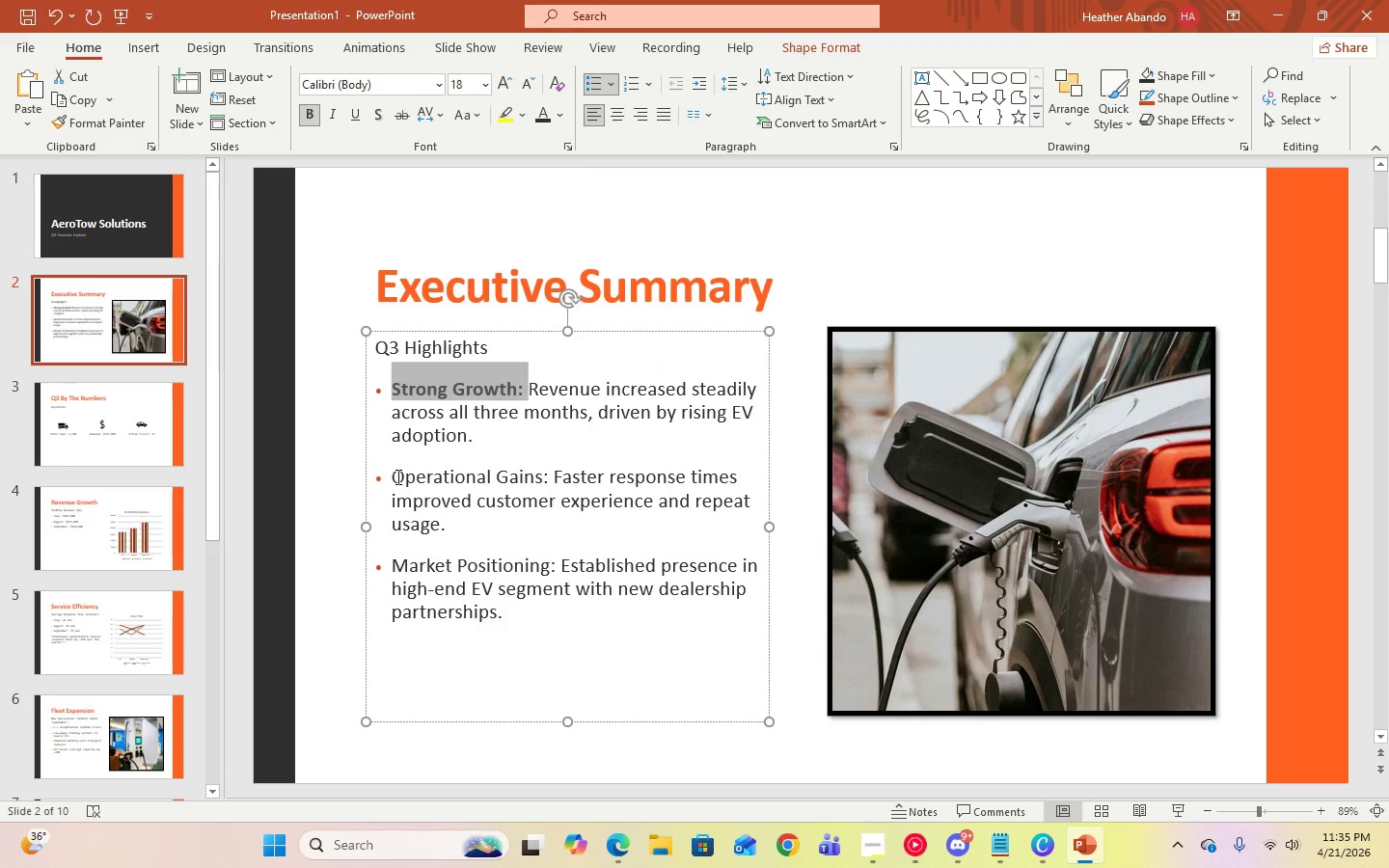 
left_click_drag(start_coordinate=[394, 476], to_coordinate=[548, 479])
 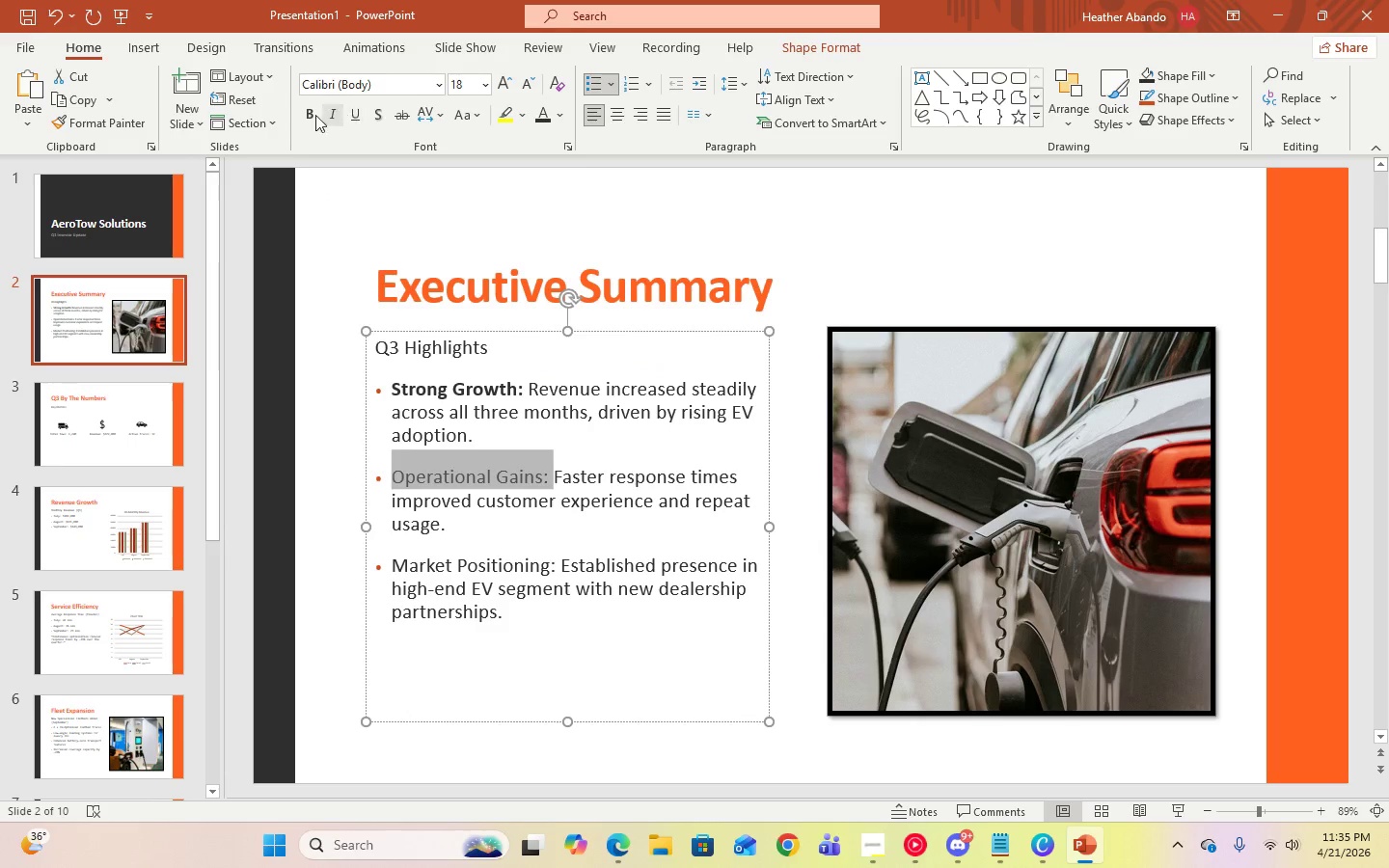 
left_click([311, 118])
 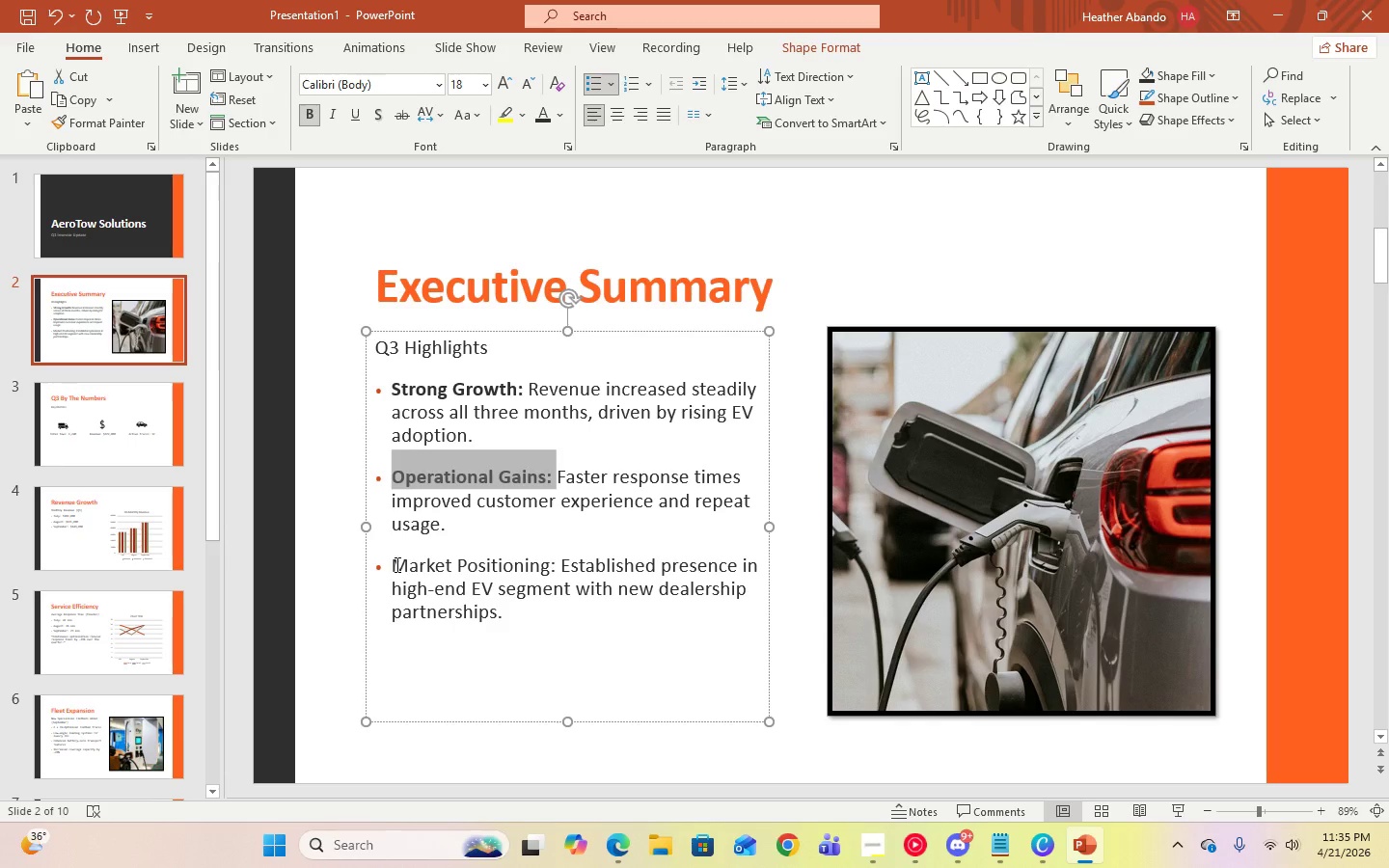 
left_click_drag(start_coordinate=[393, 565], to_coordinate=[555, 566])
 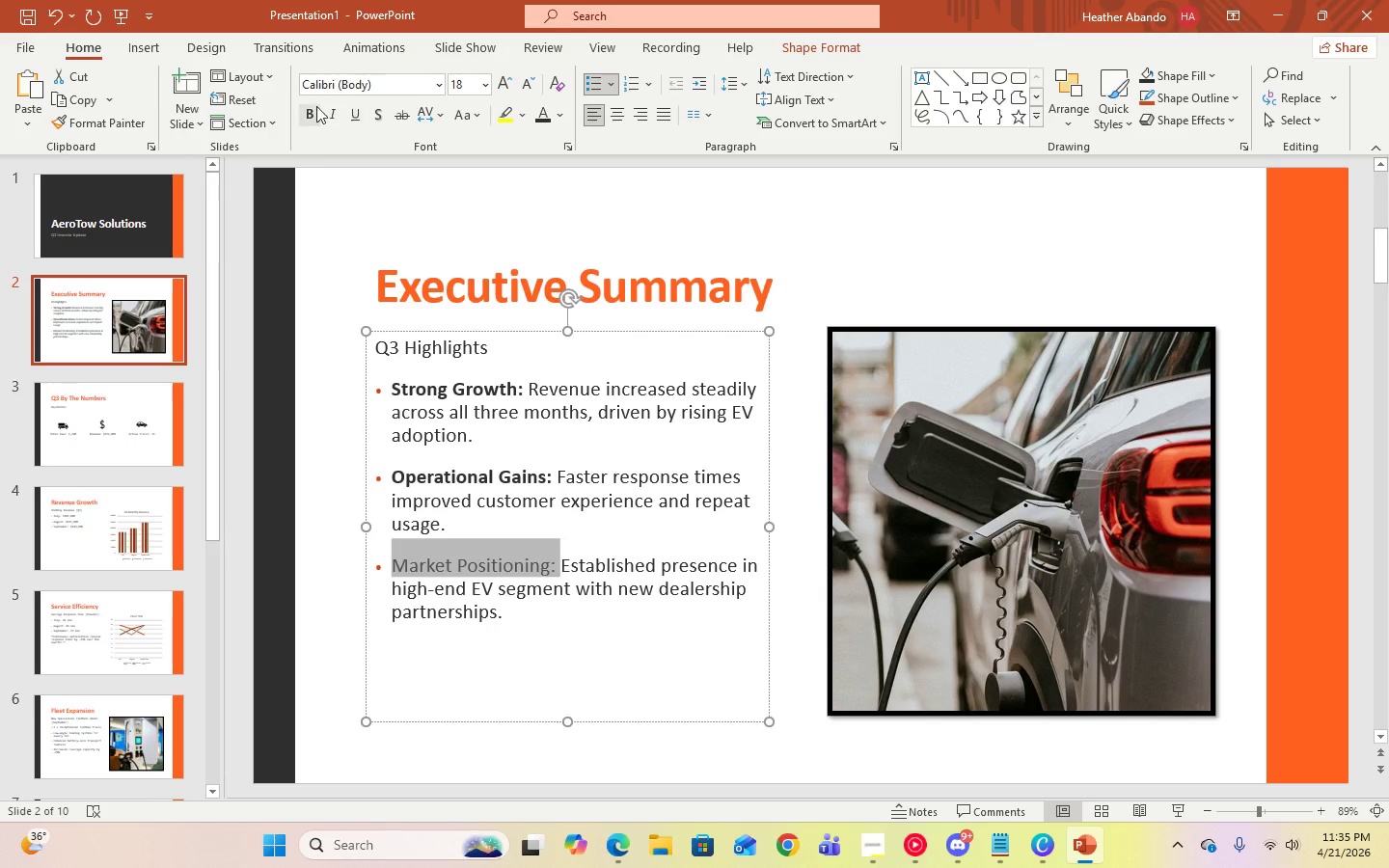 
left_click([315, 111])
 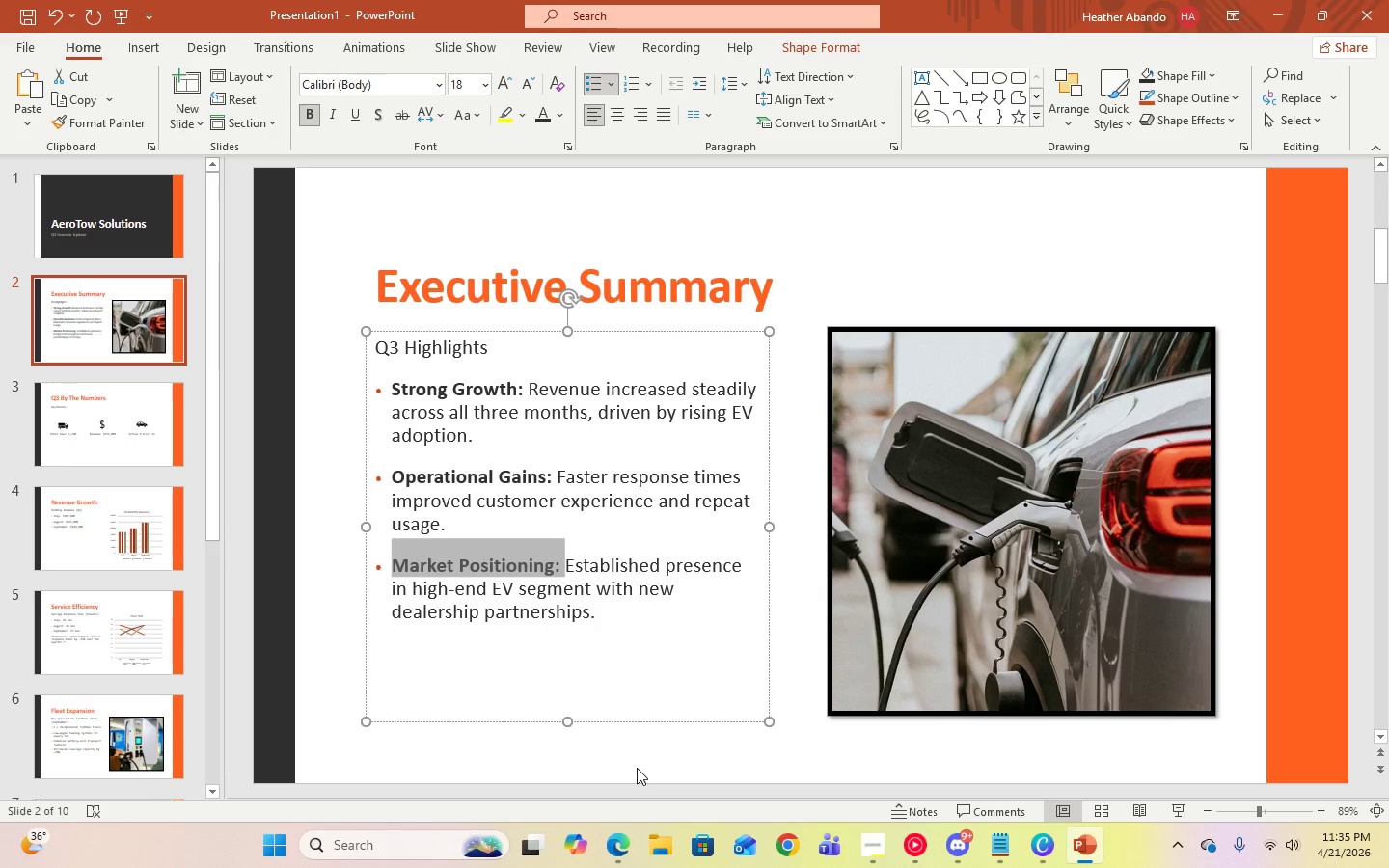 
left_click([635, 759])
 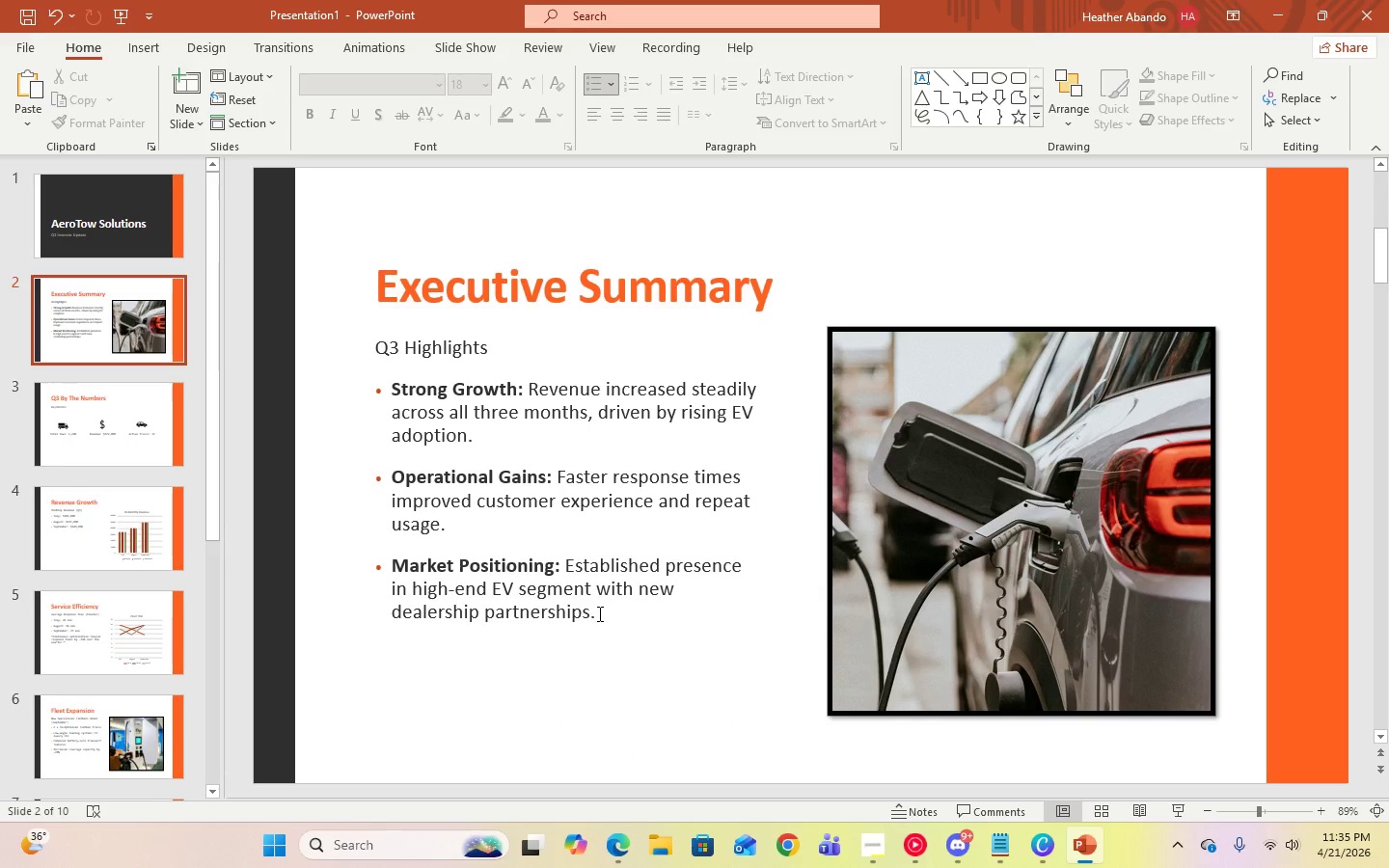 
left_click([603, 623])
 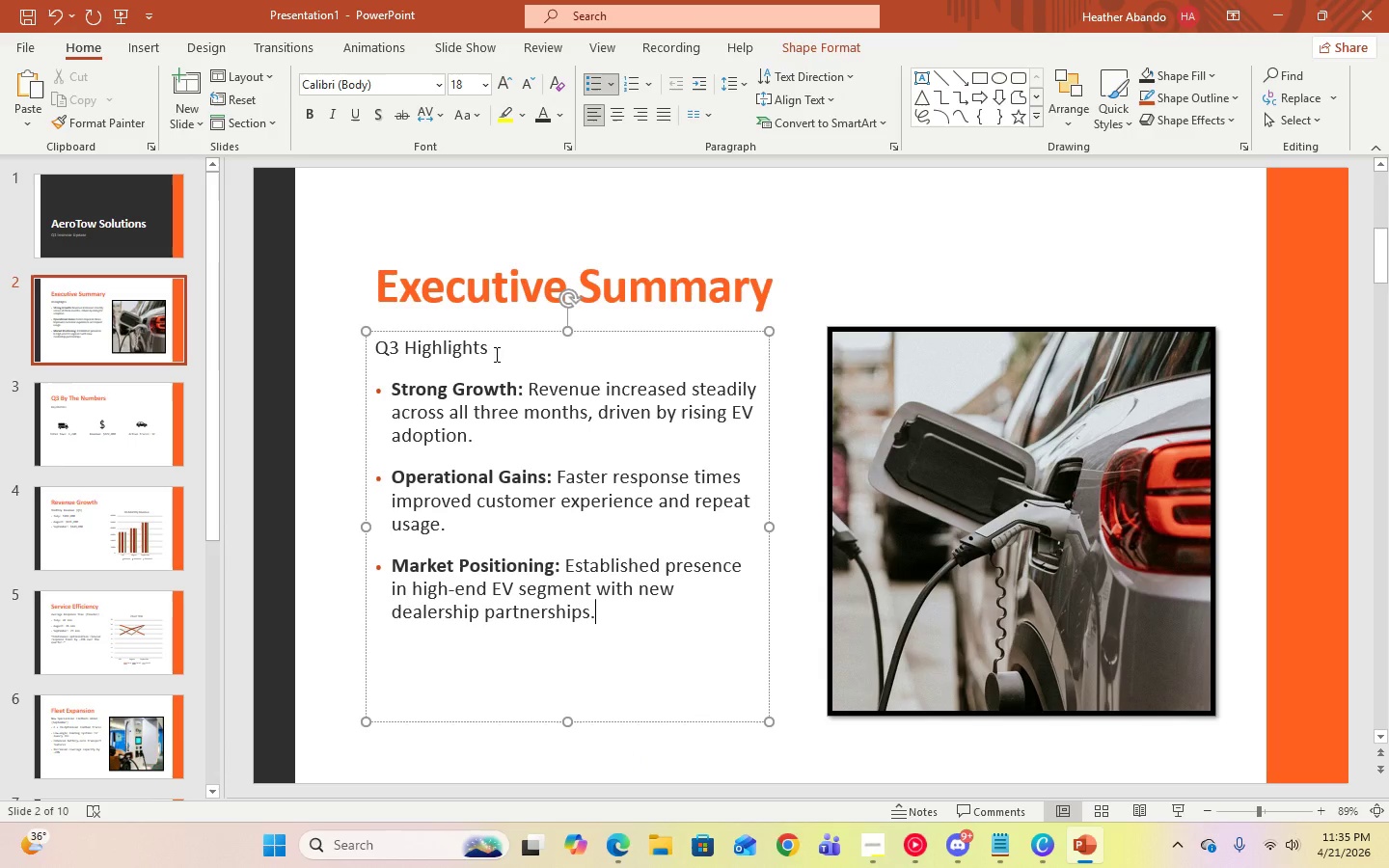 
left_click_drag(start_coordinate=[496, 350], to_coordinate=[377, 352])
 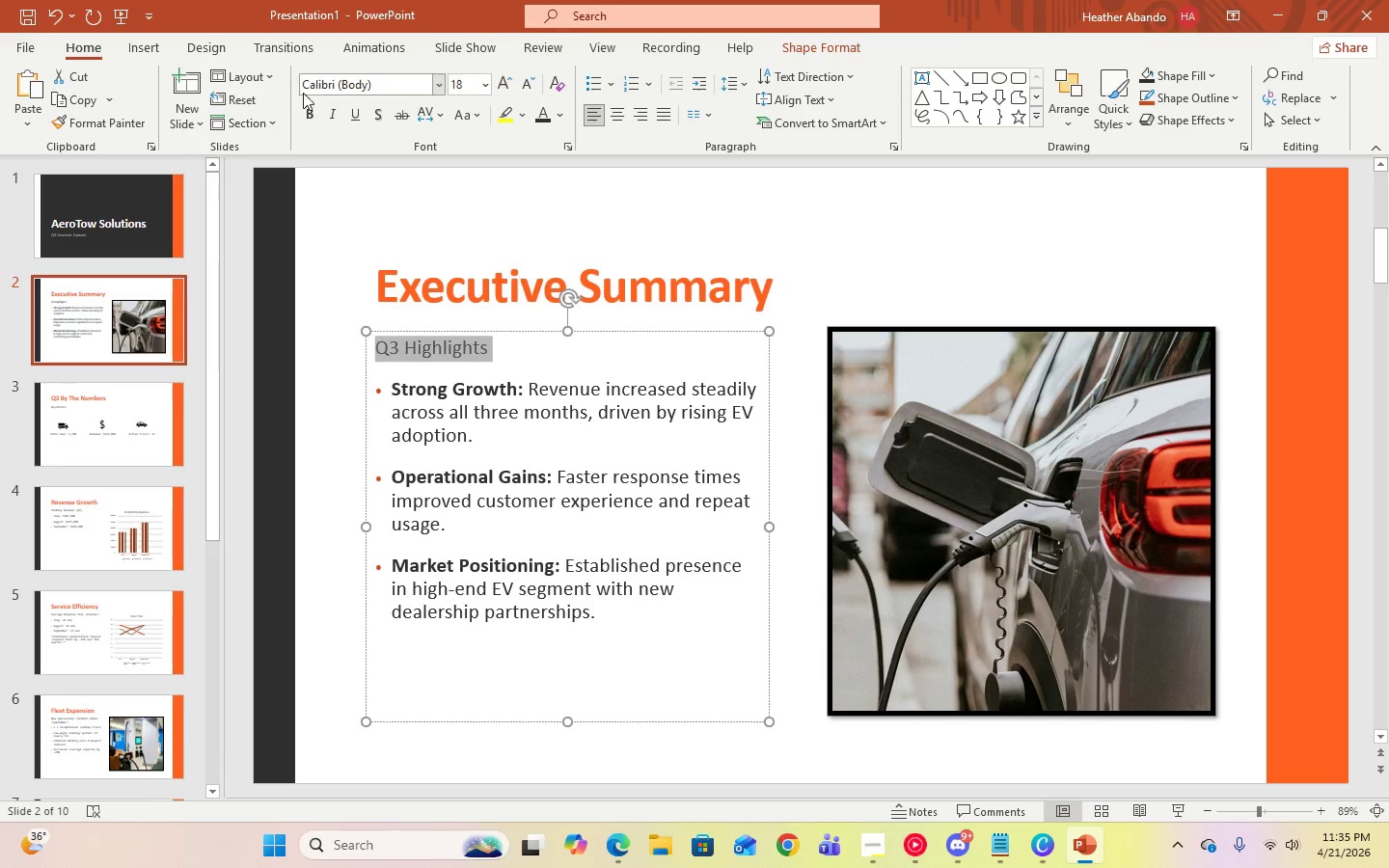 
left_click([310, 113])
 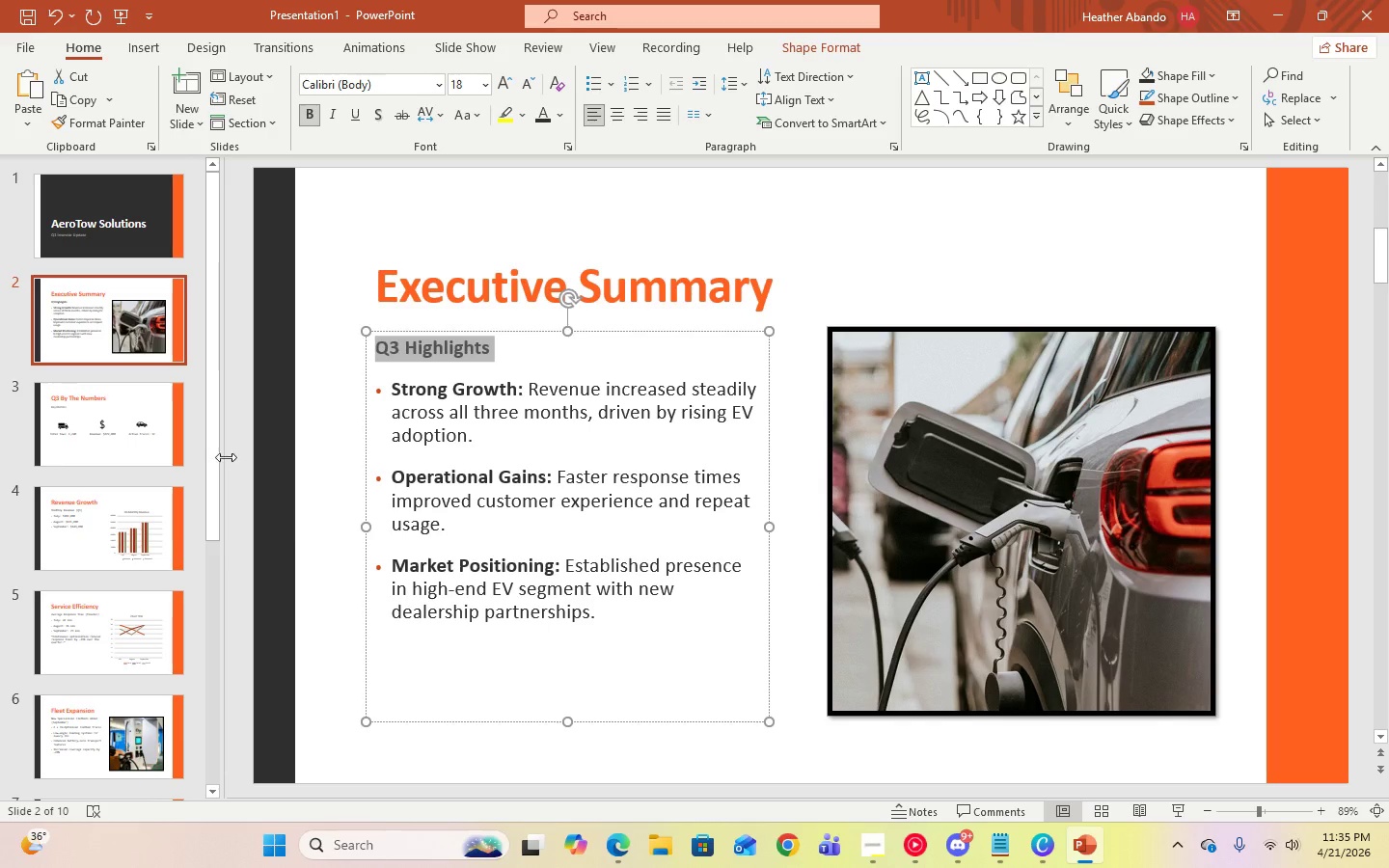 
left_click([144, 420])
 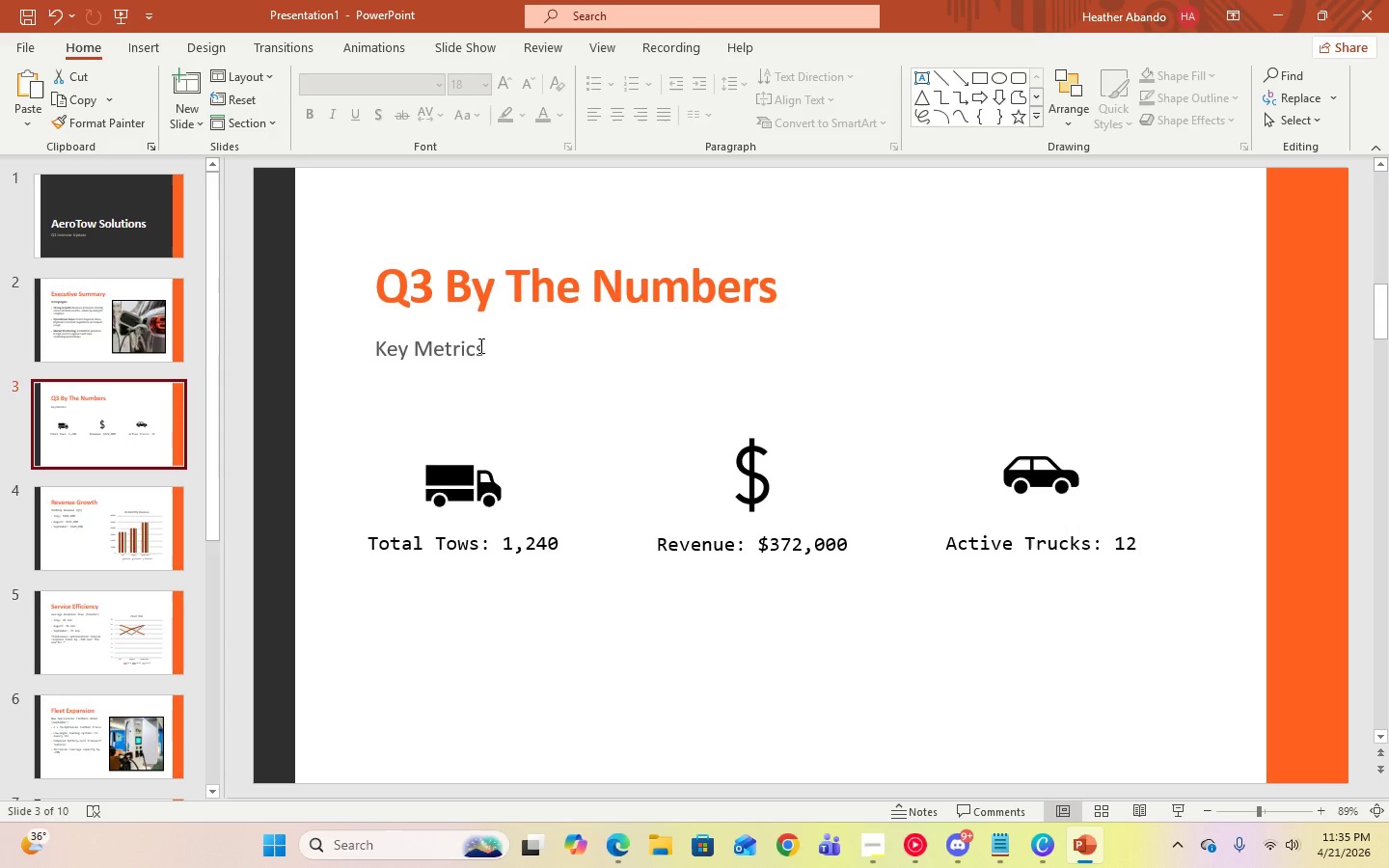 
left_click([477, 300])
 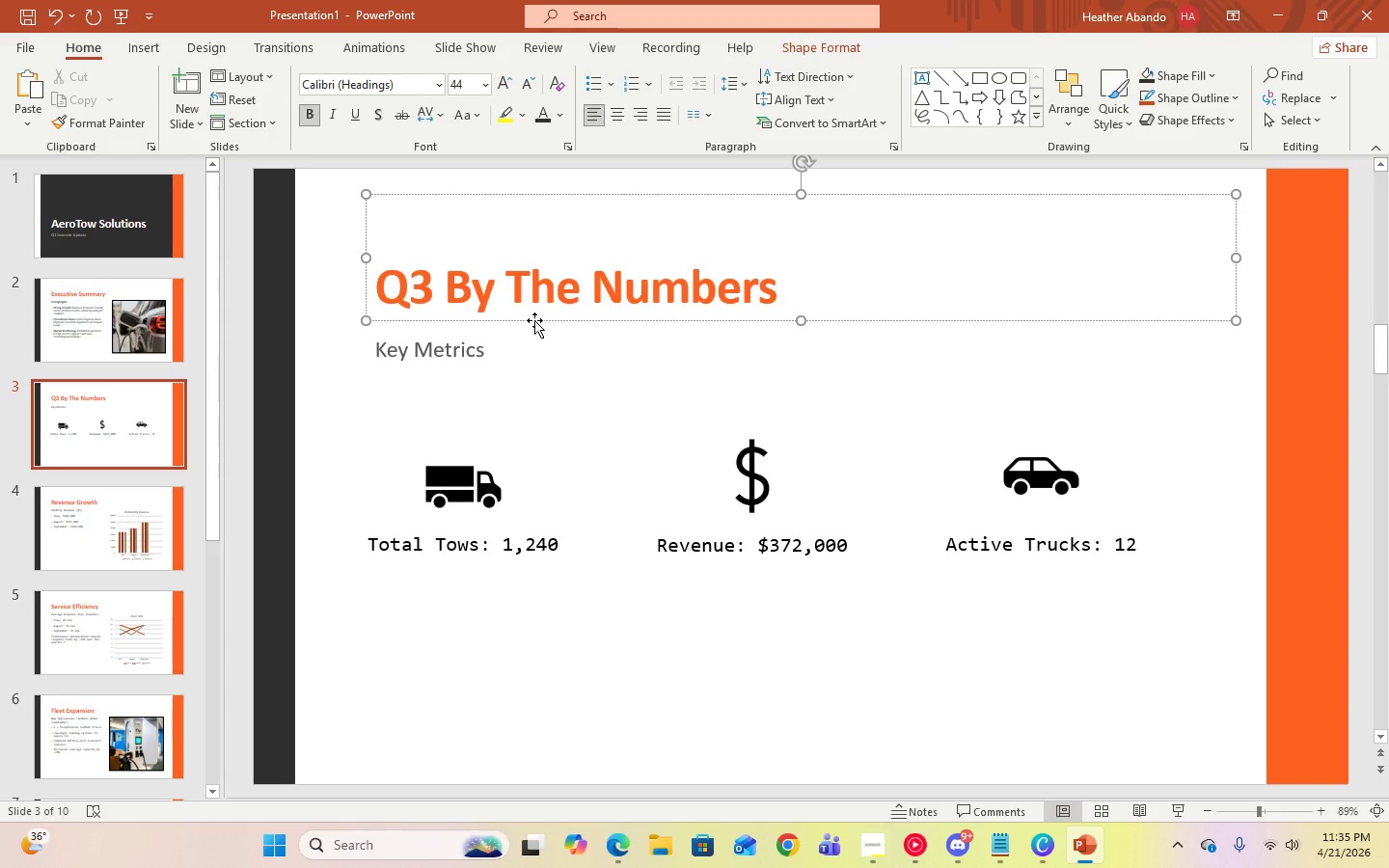 
left_click([105, 338])
 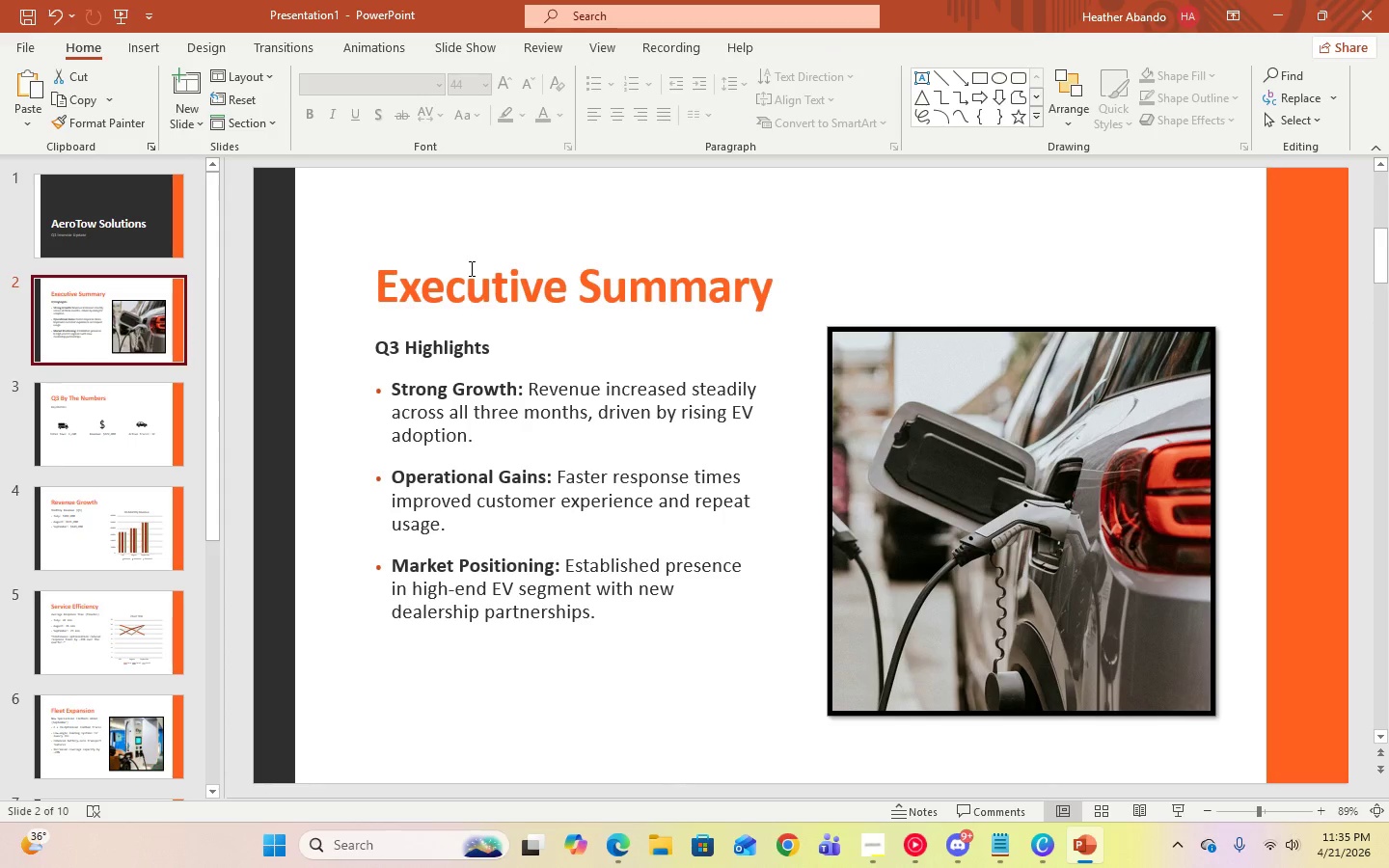 
left_click([470, 272])
 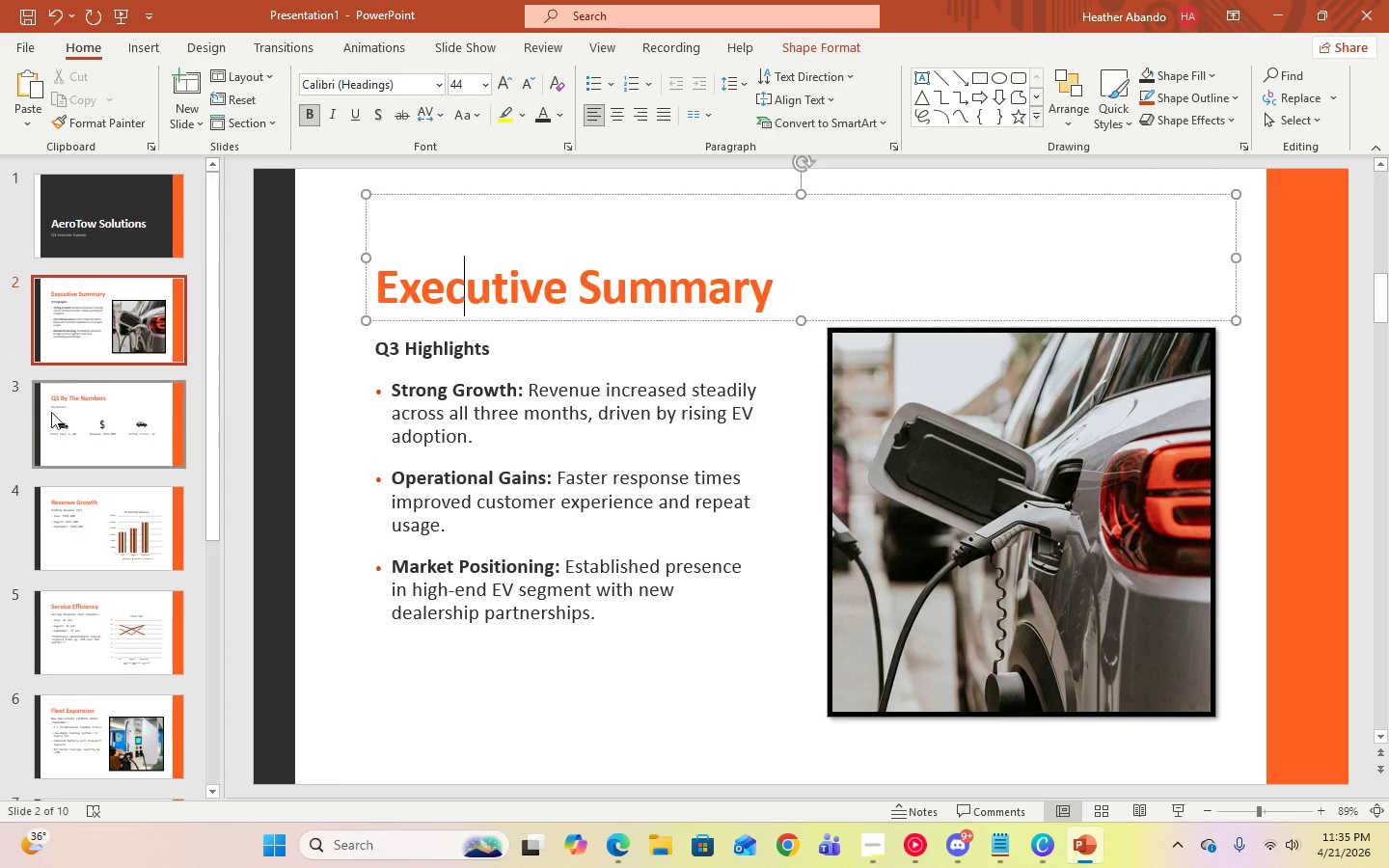 
left_click([39, 424])
 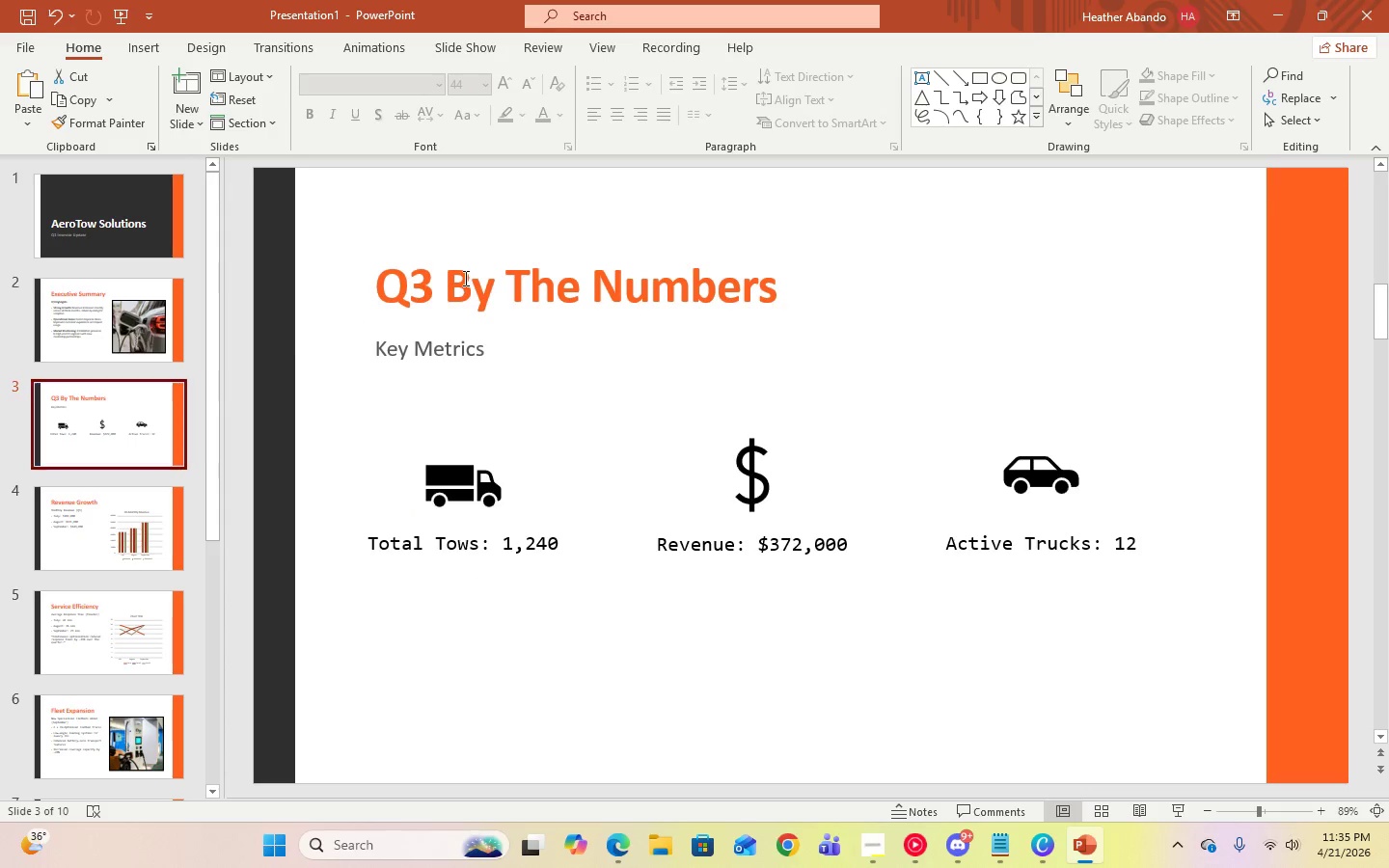 
left_click([465, 278])
 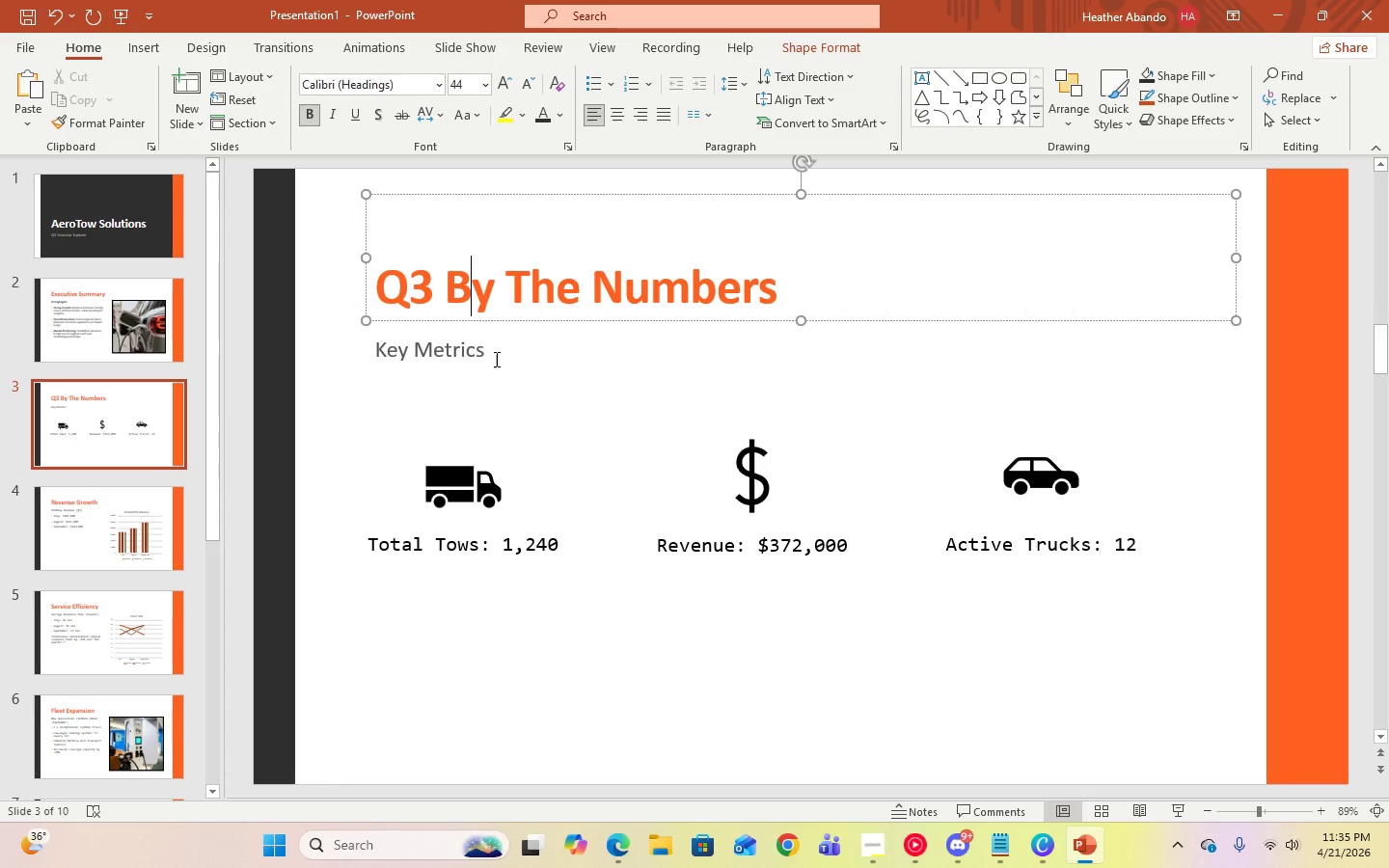 
left_click([500, 374])
 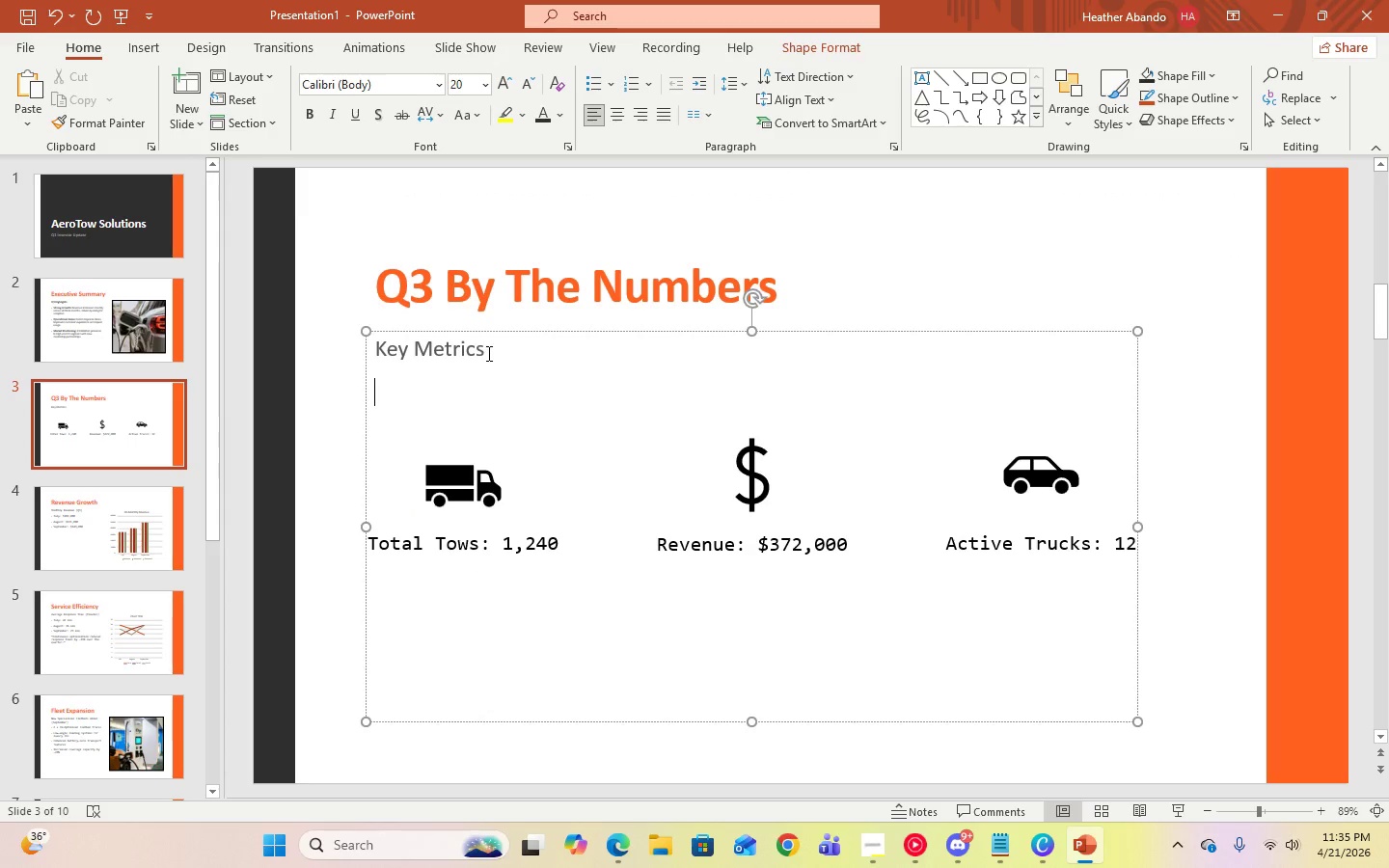 
left_click([487, 353])
 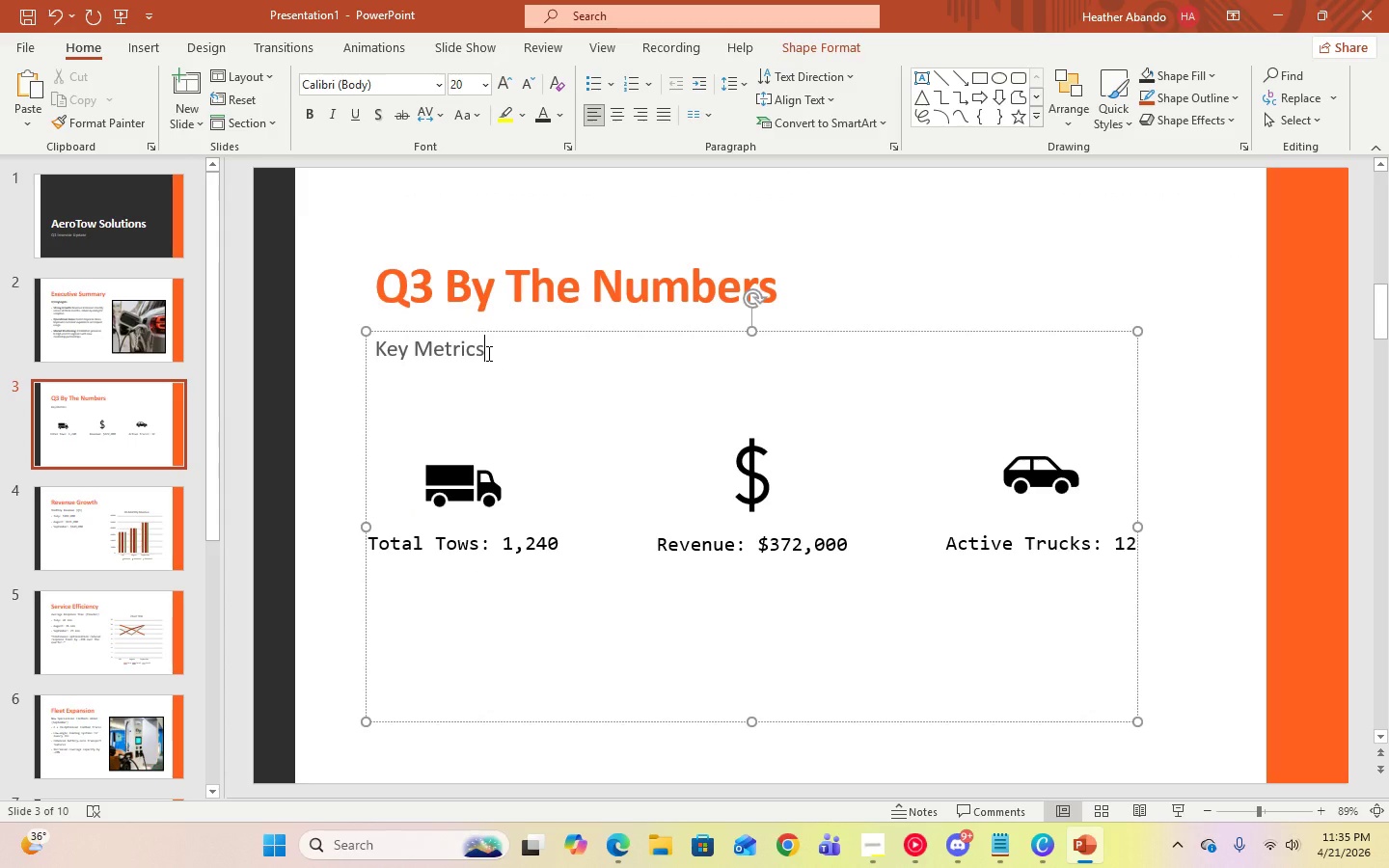 
key(Control+A)
 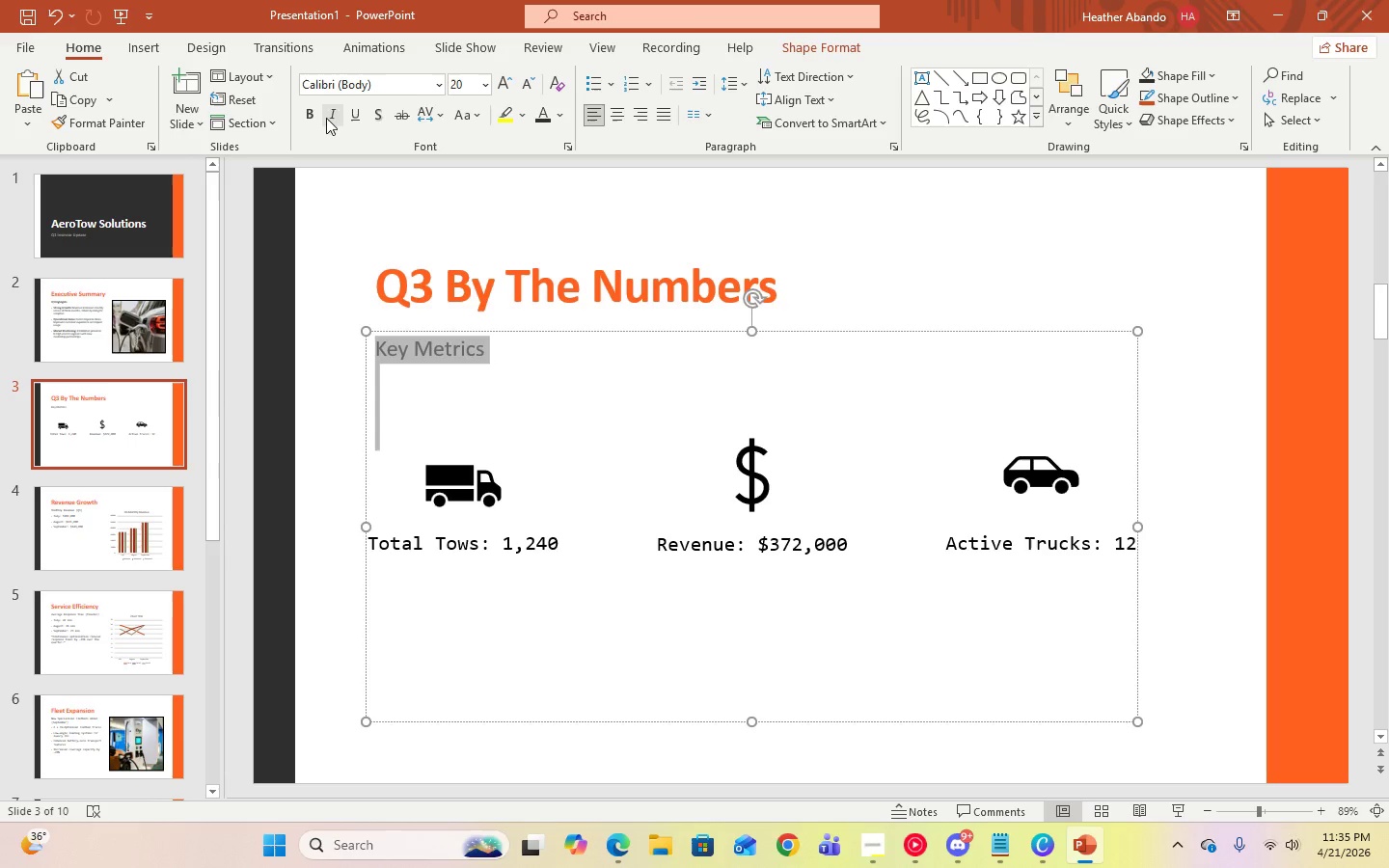 
left_click([317, 111])
 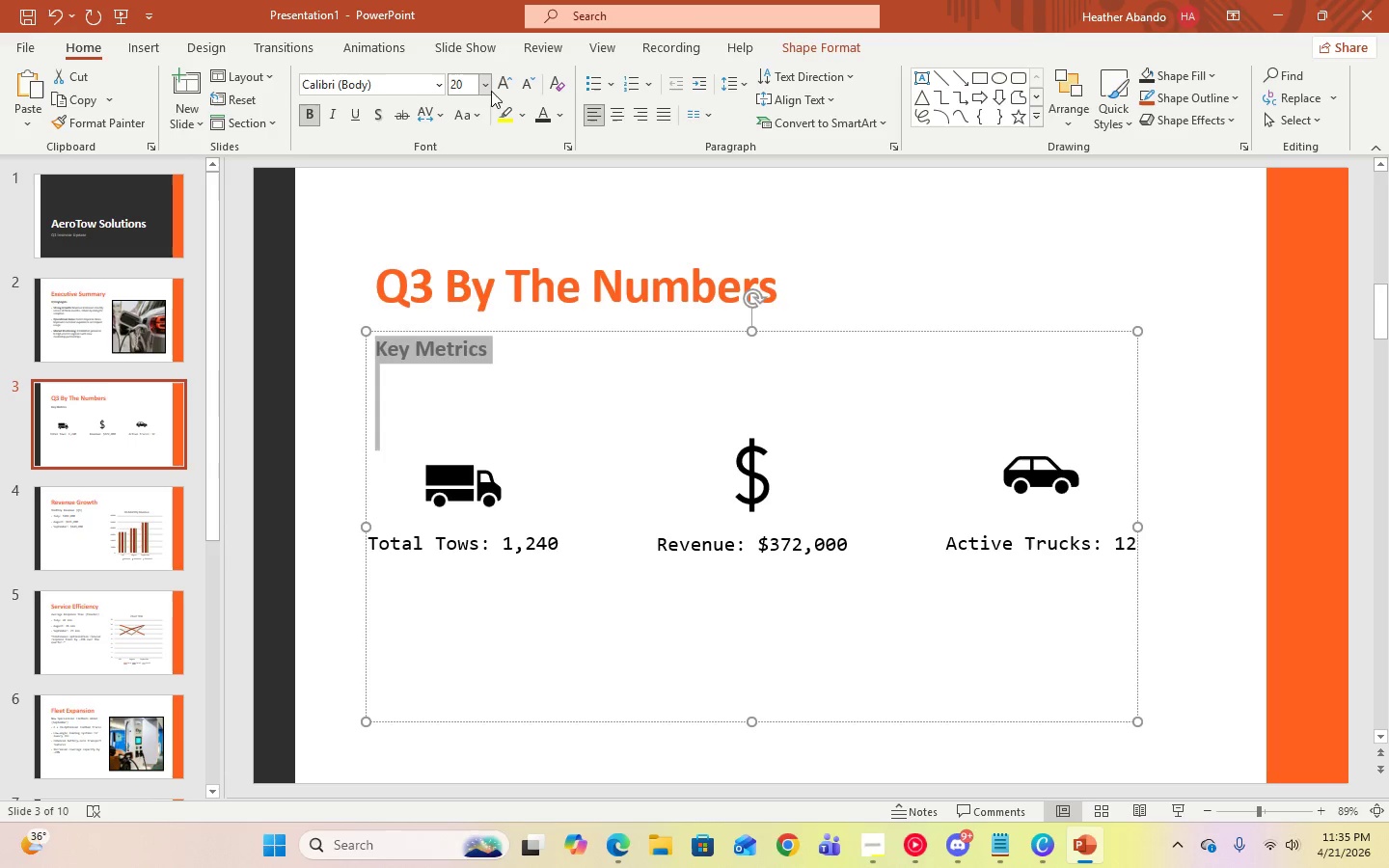 
left_click([491, 91])
 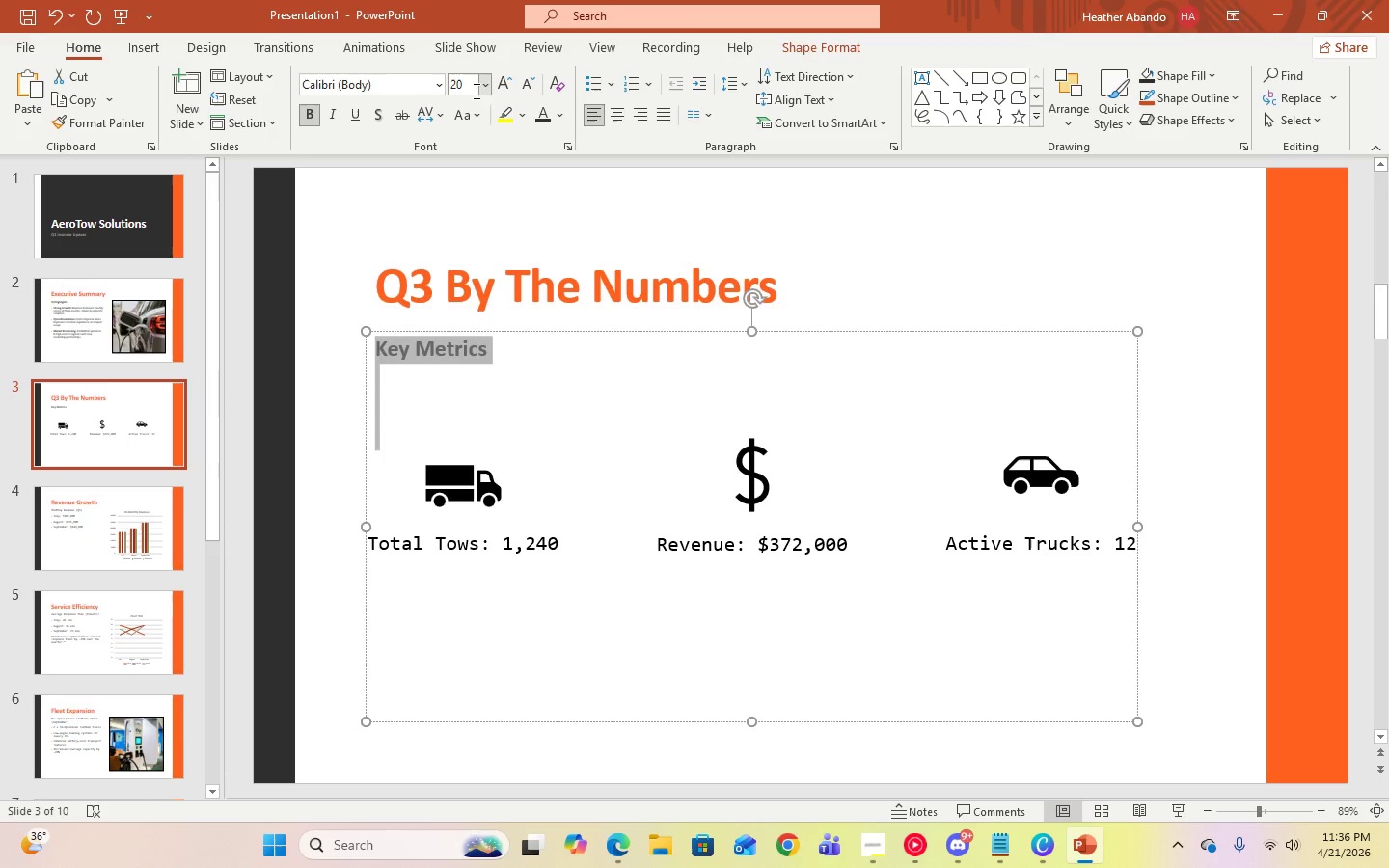 
left_click([480, 91])
 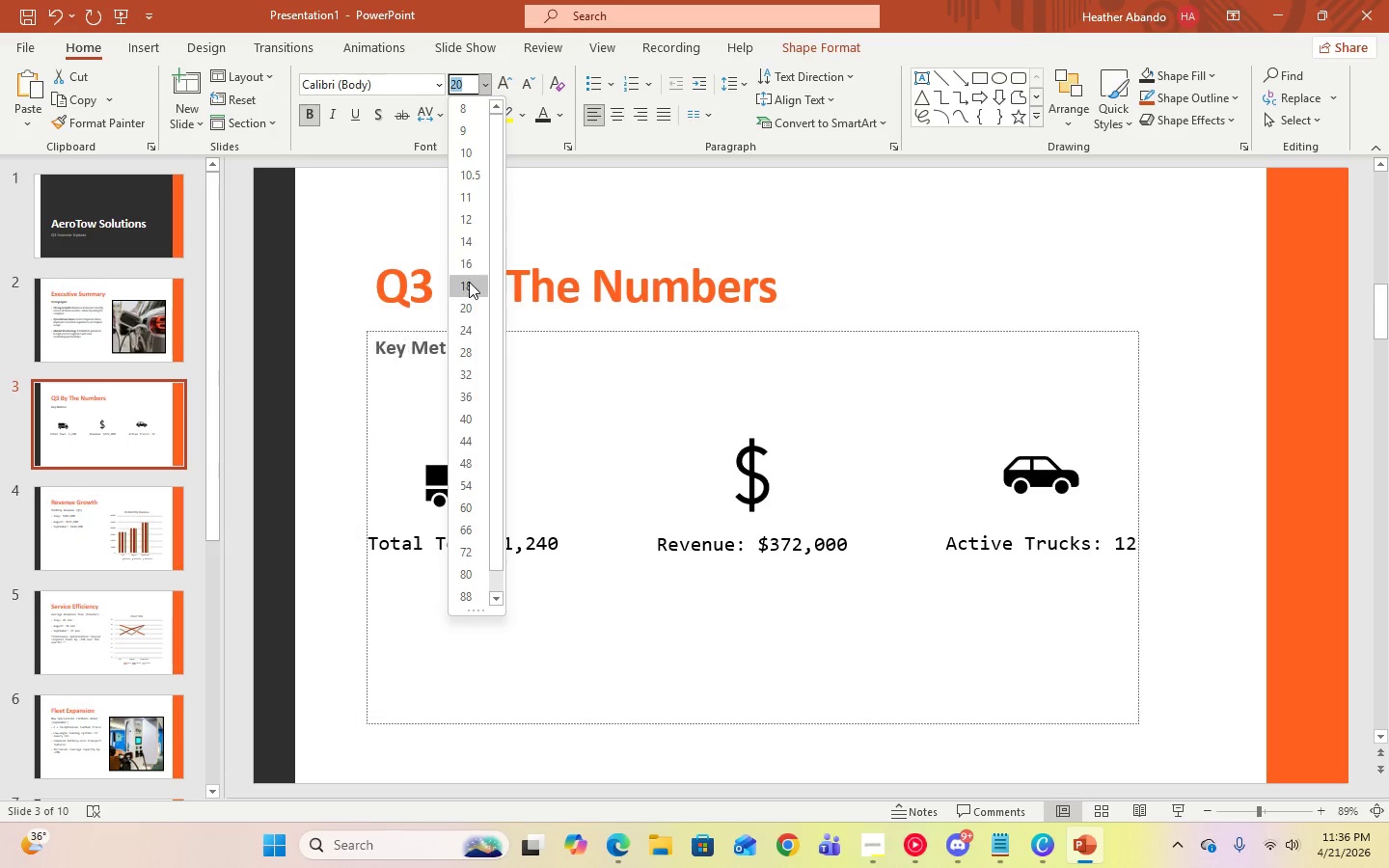 
left_click([469, 282])
 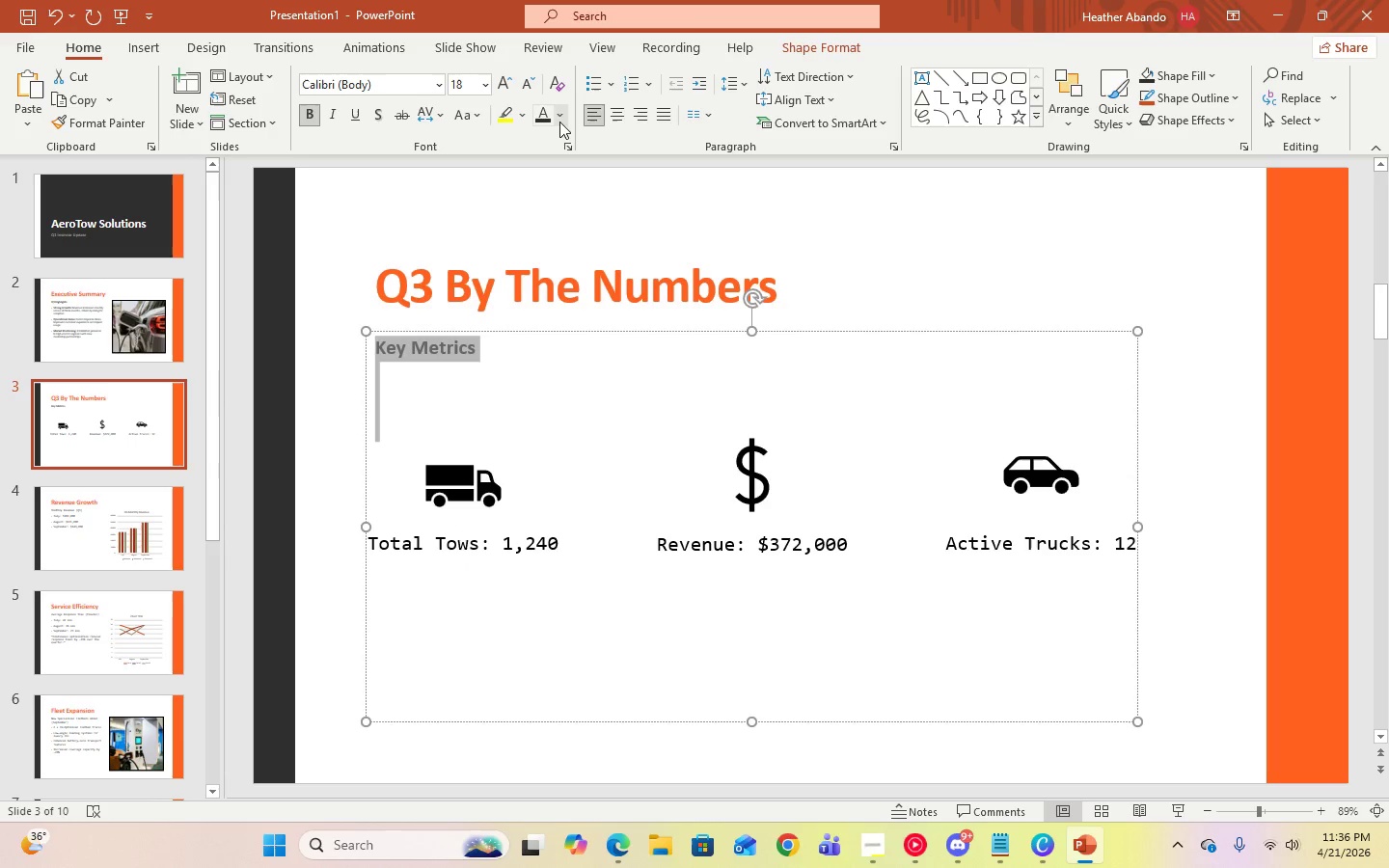 
left_click([537, 119])
 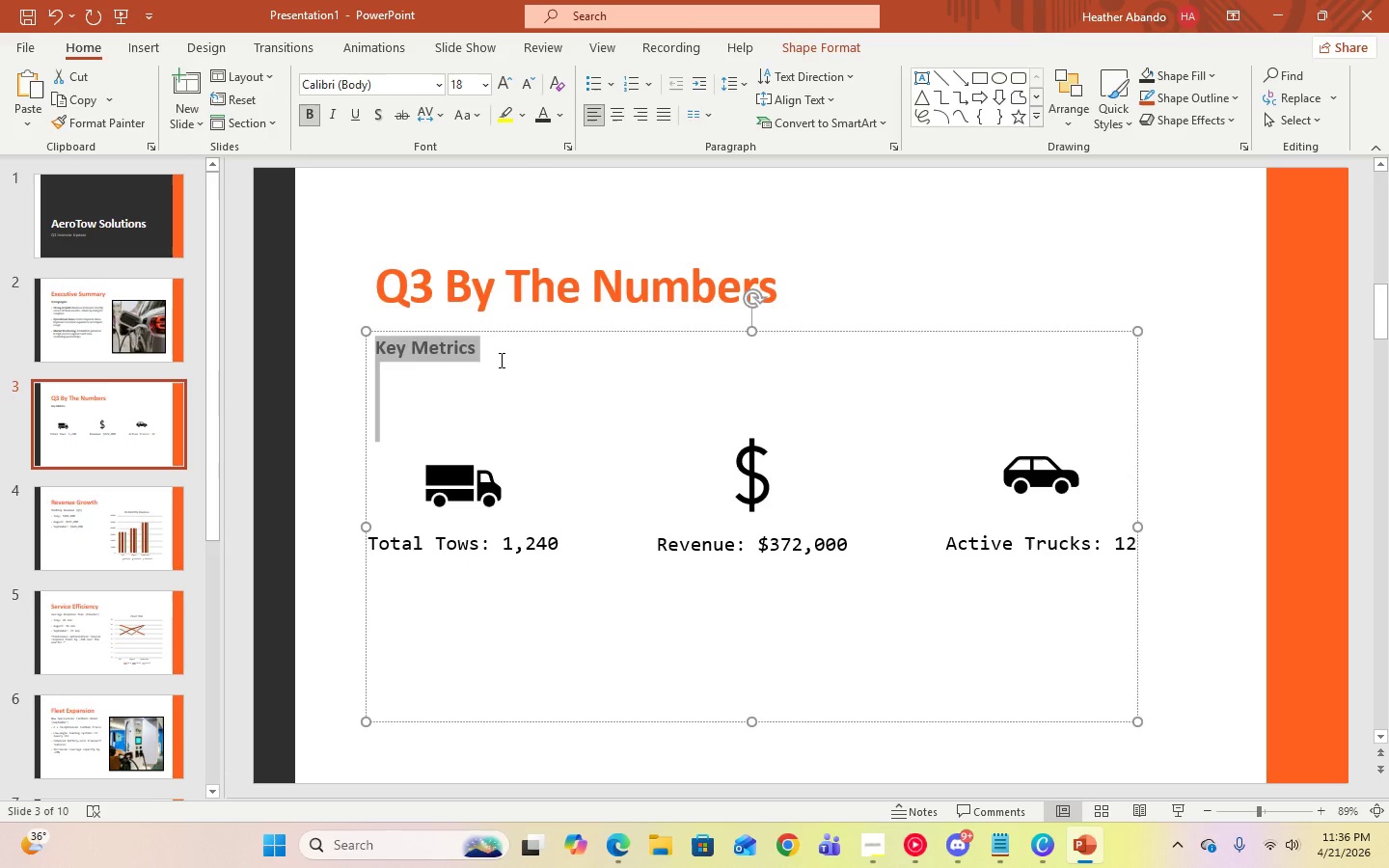 
left_click([495, 402])
 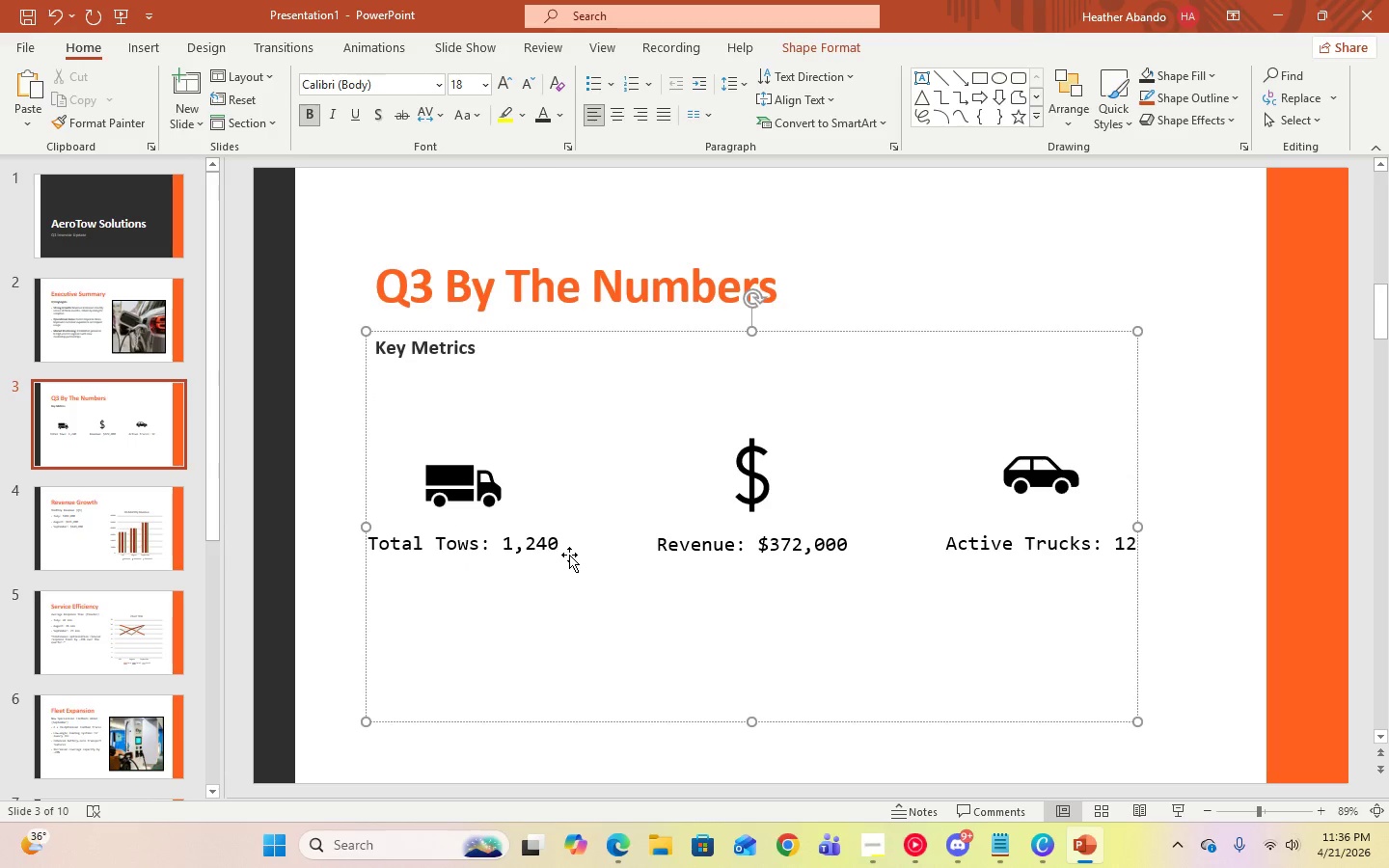 
left_click([439, 482])
 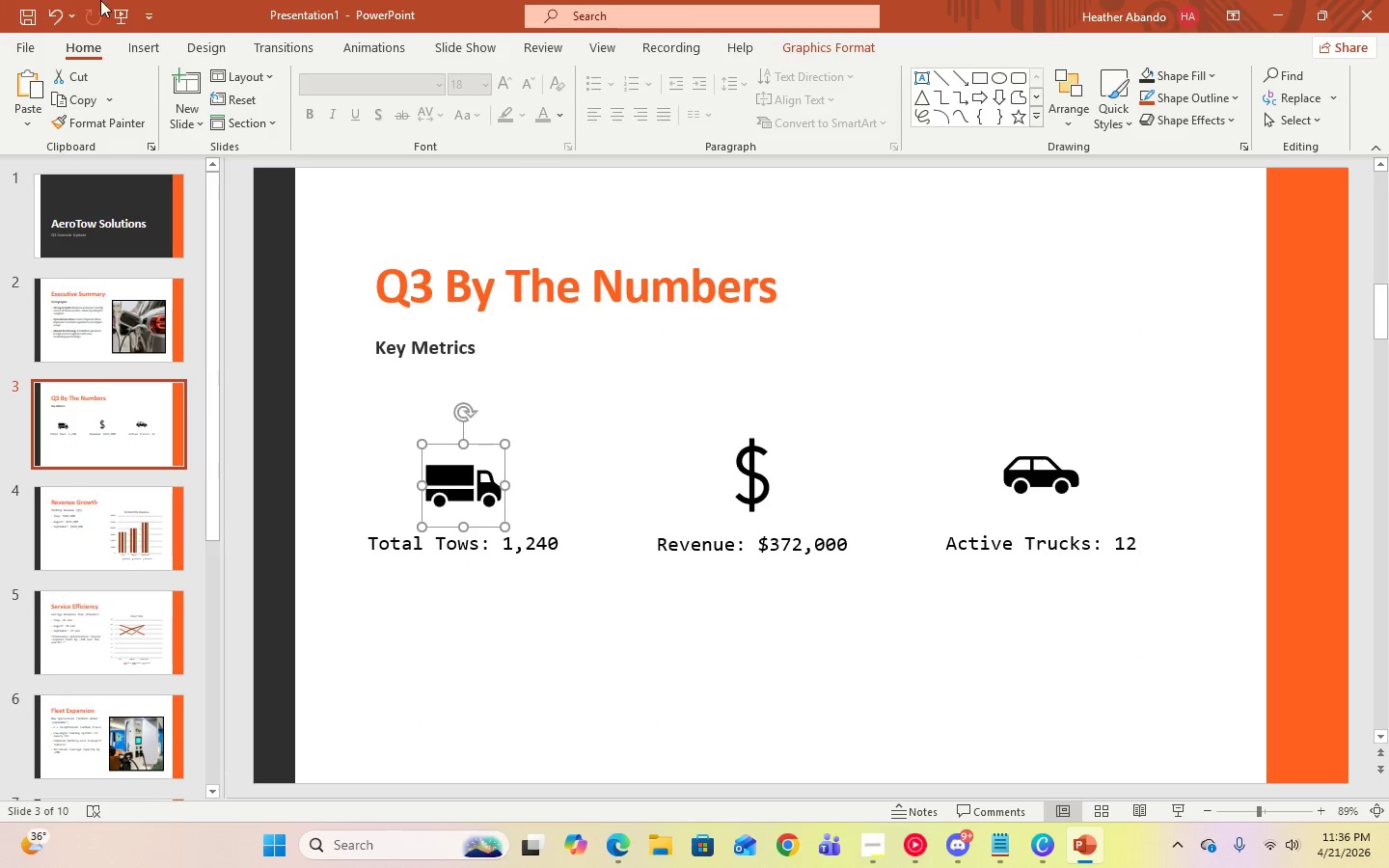 
mouse_move([1172, 118])
 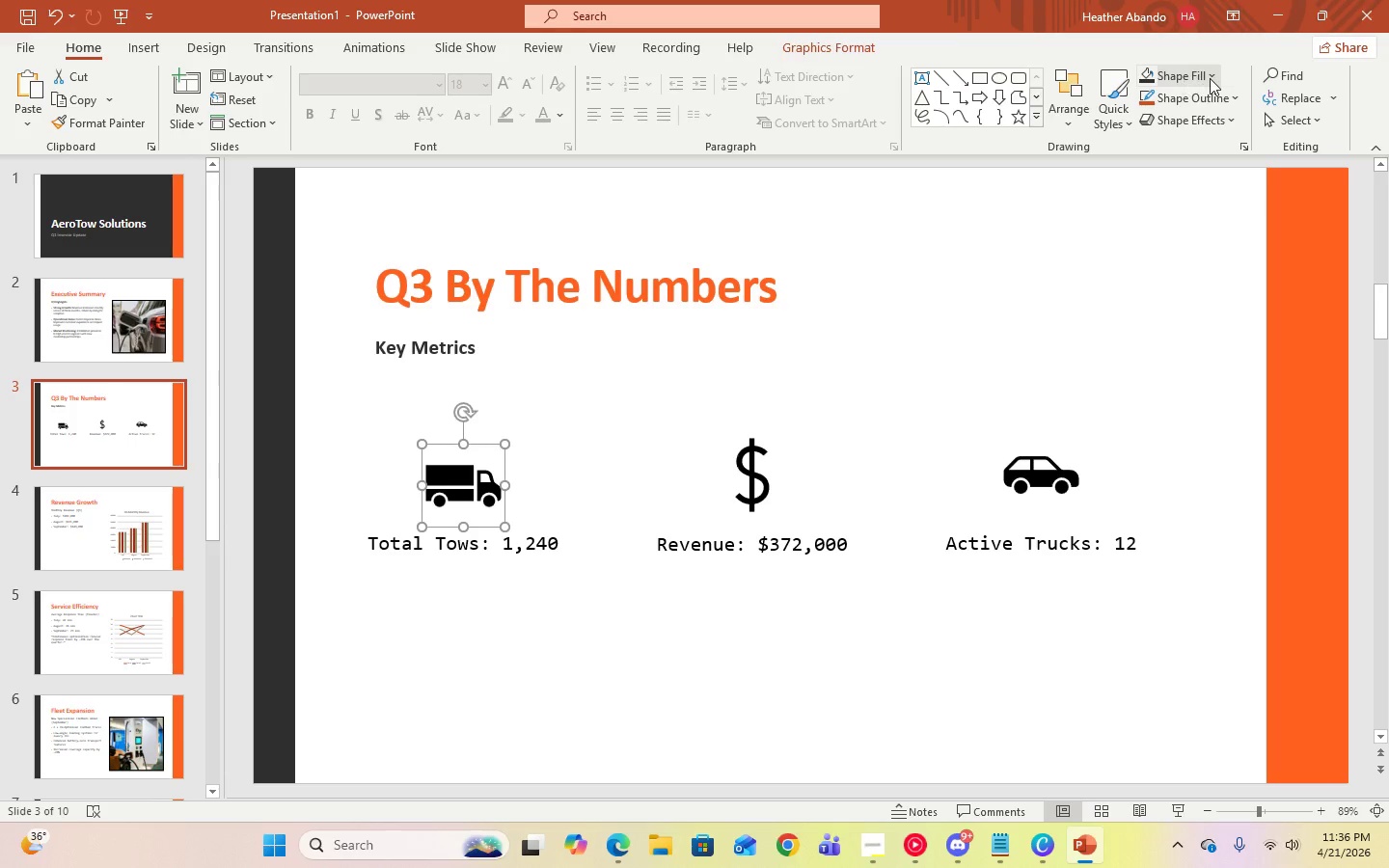 
left_click([1212, 78])
 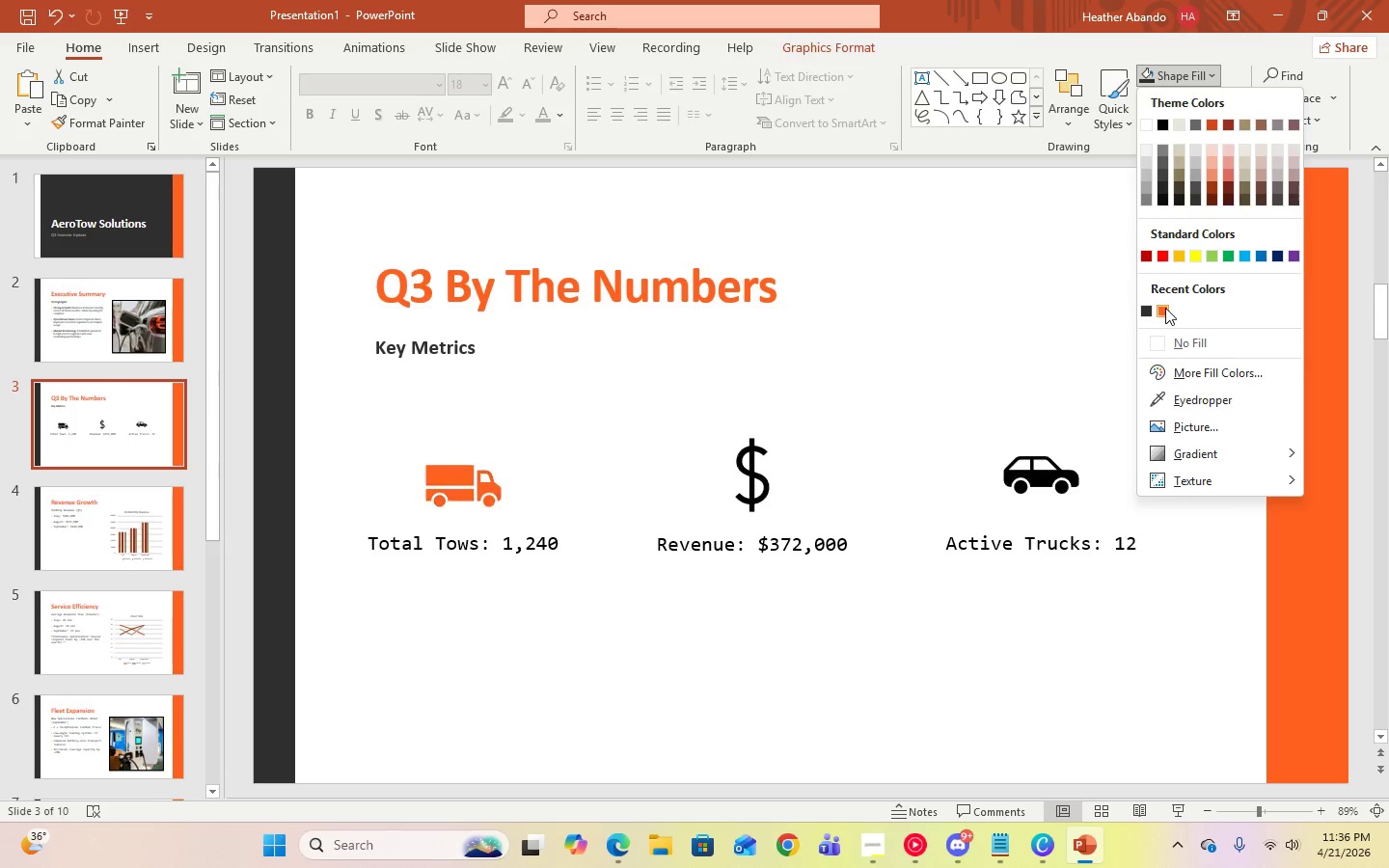 
left_click([1165, 308])
 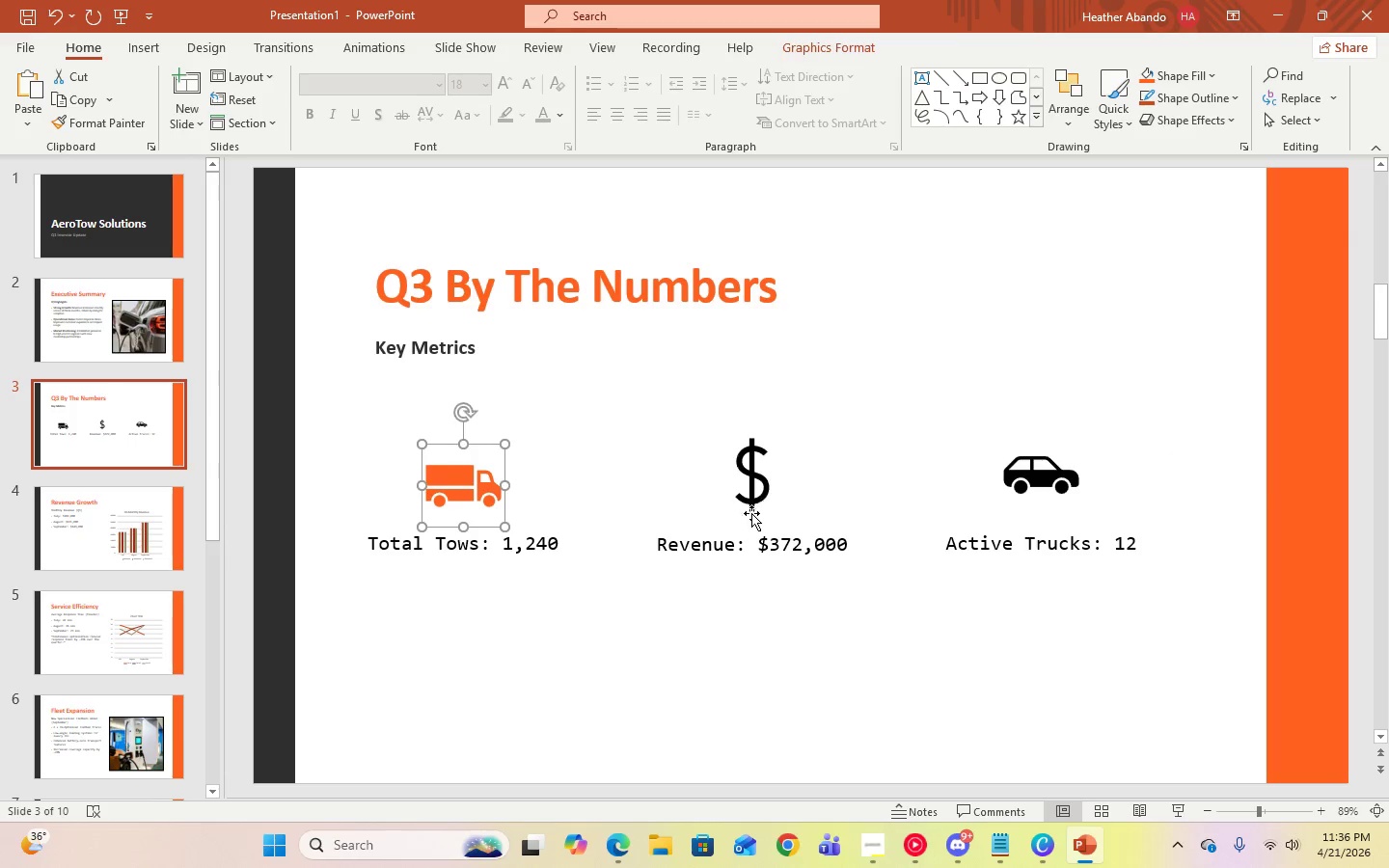 
left_click([758, 480])
 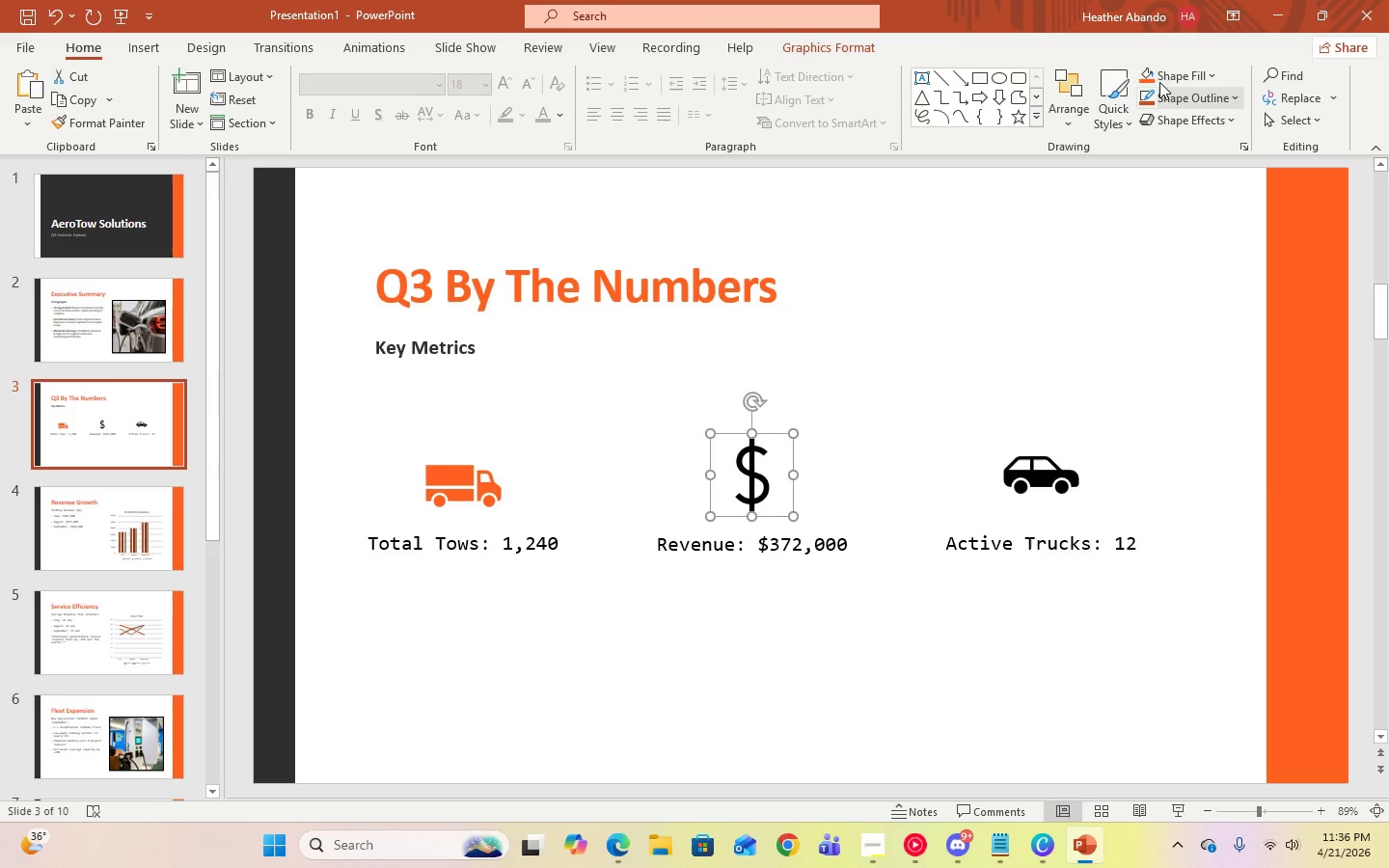 
left_click([1152, 70])
 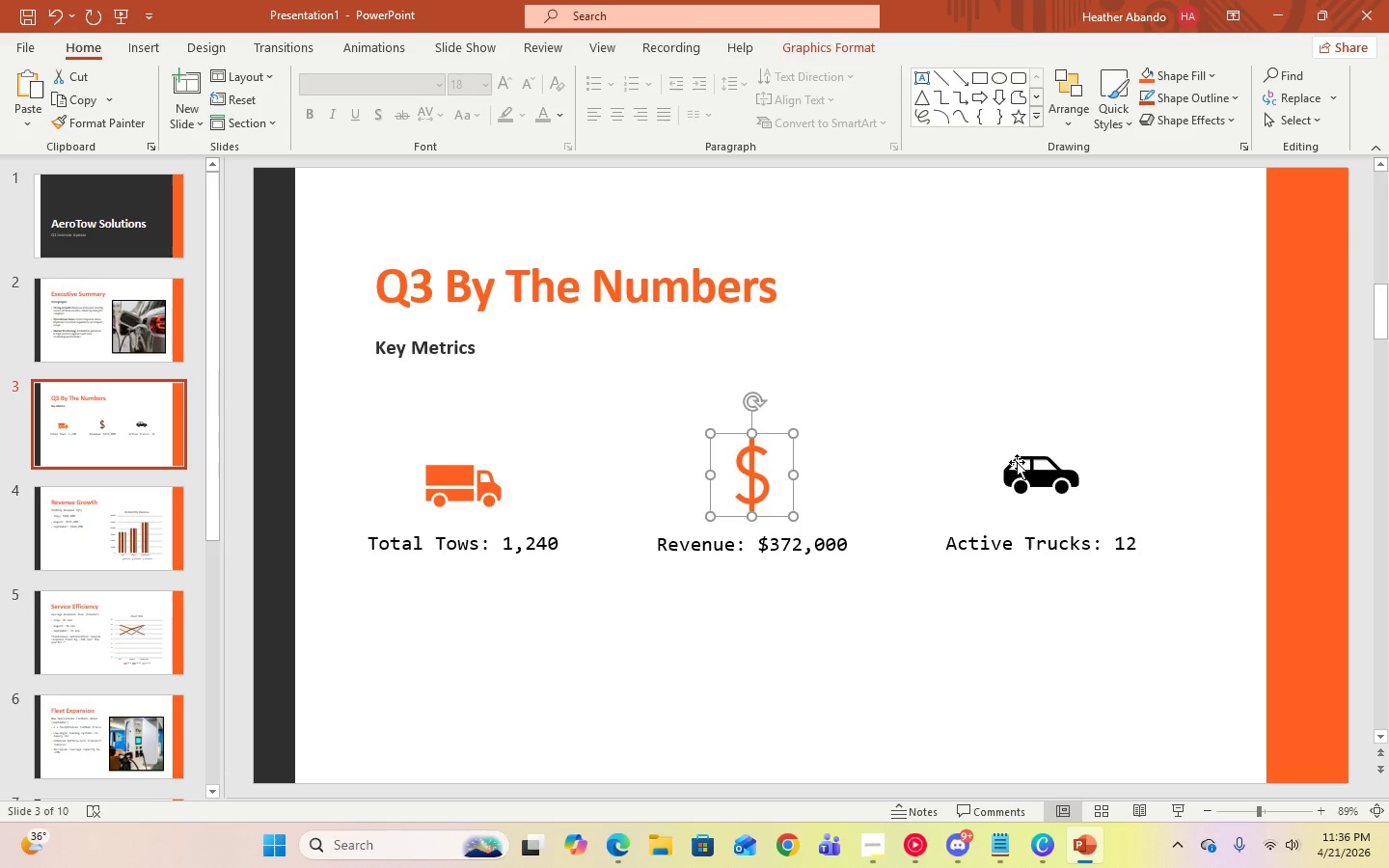 
left_click([1025, 470])
 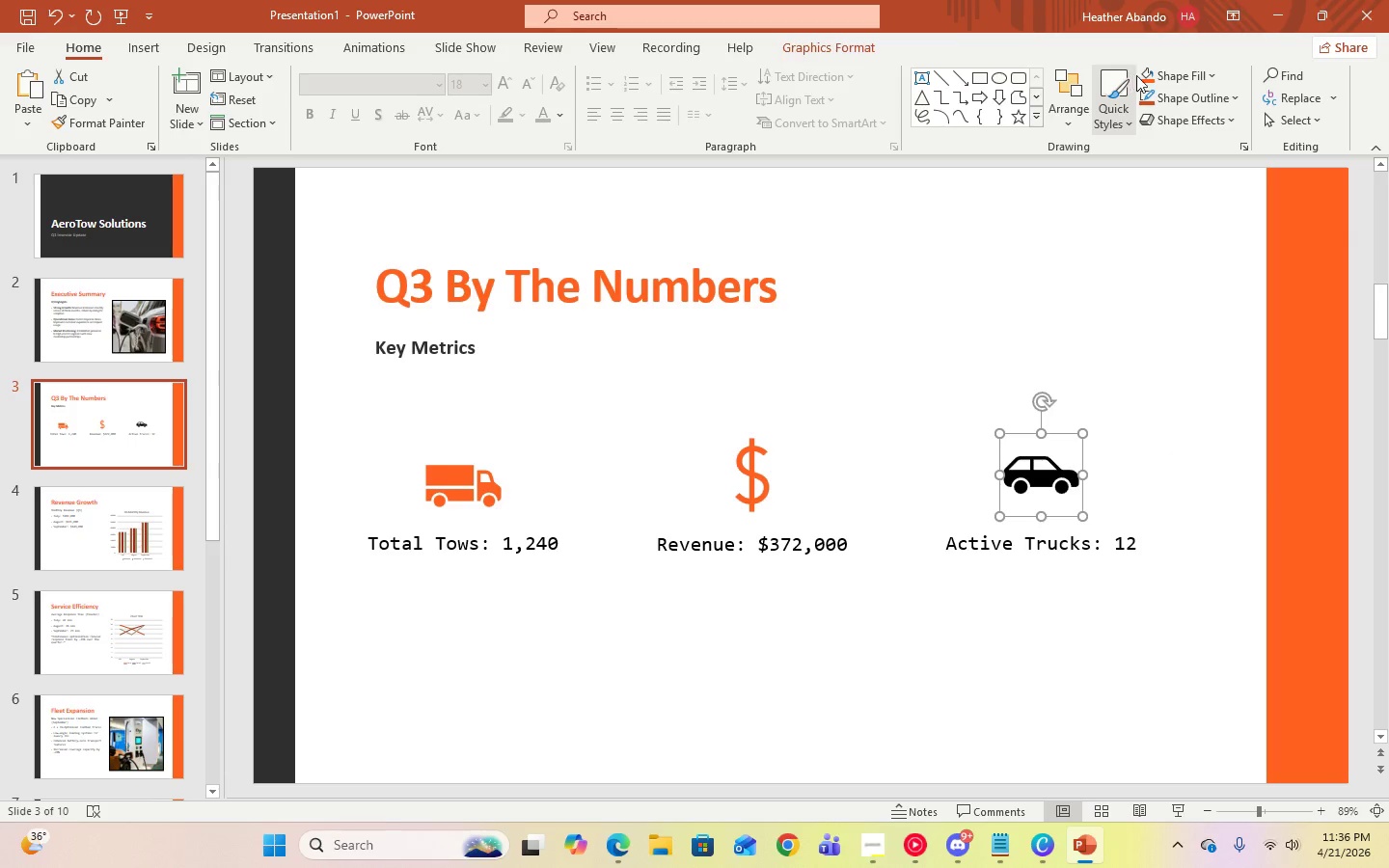 
left_click([1141, 78])
 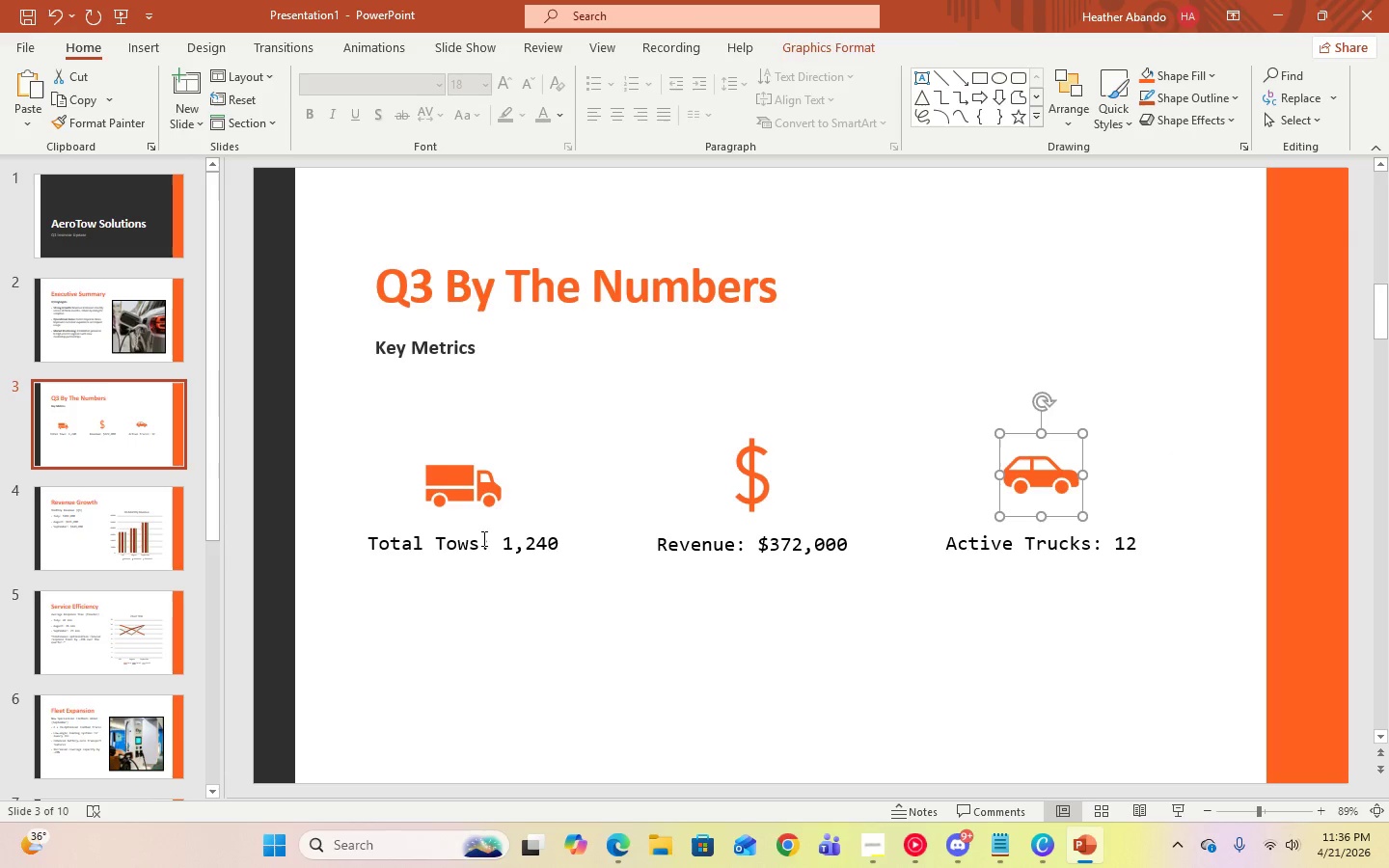 
left_click([486, 552])
 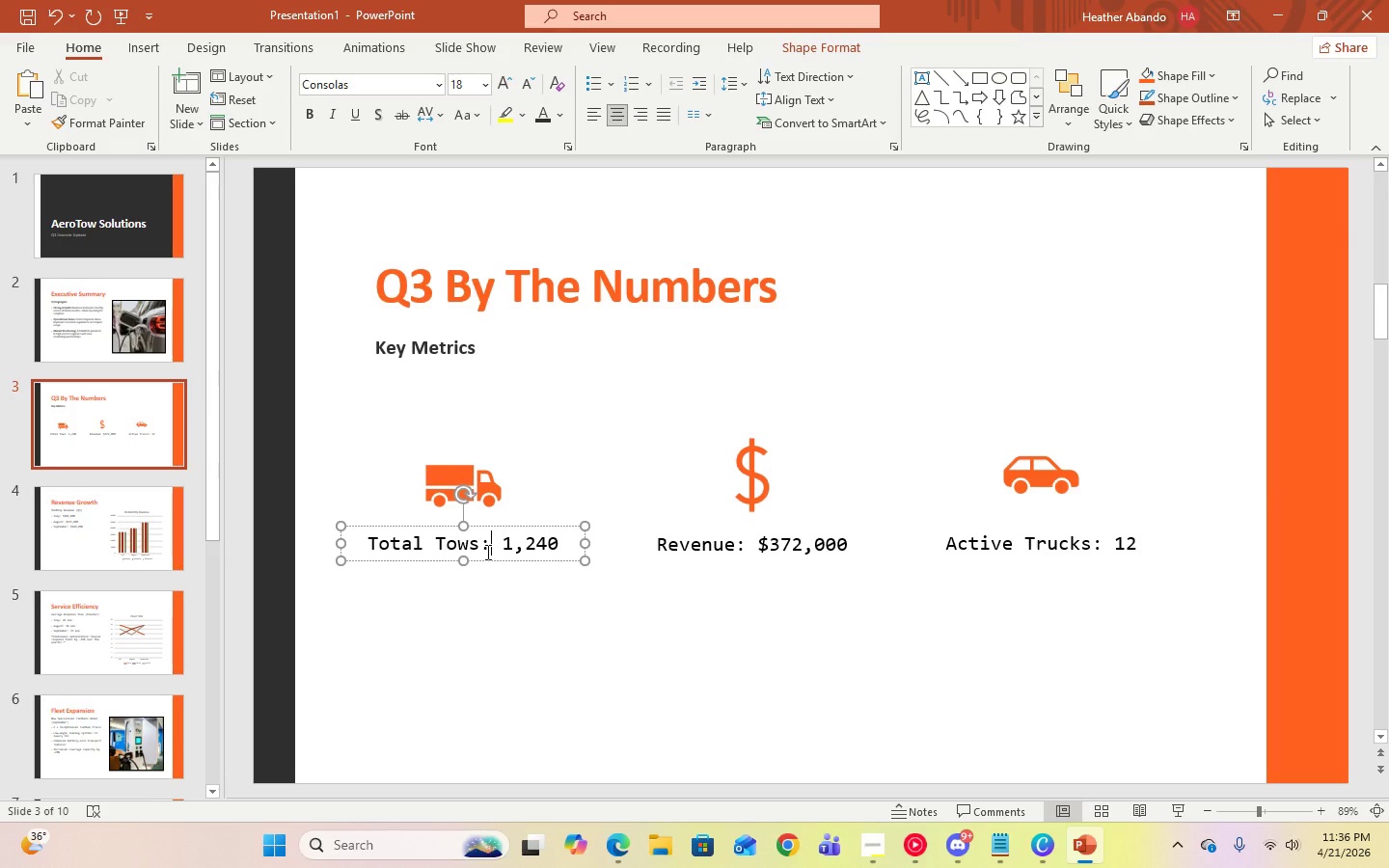 
hold_key(key=ControlLeft, duration=0.42)